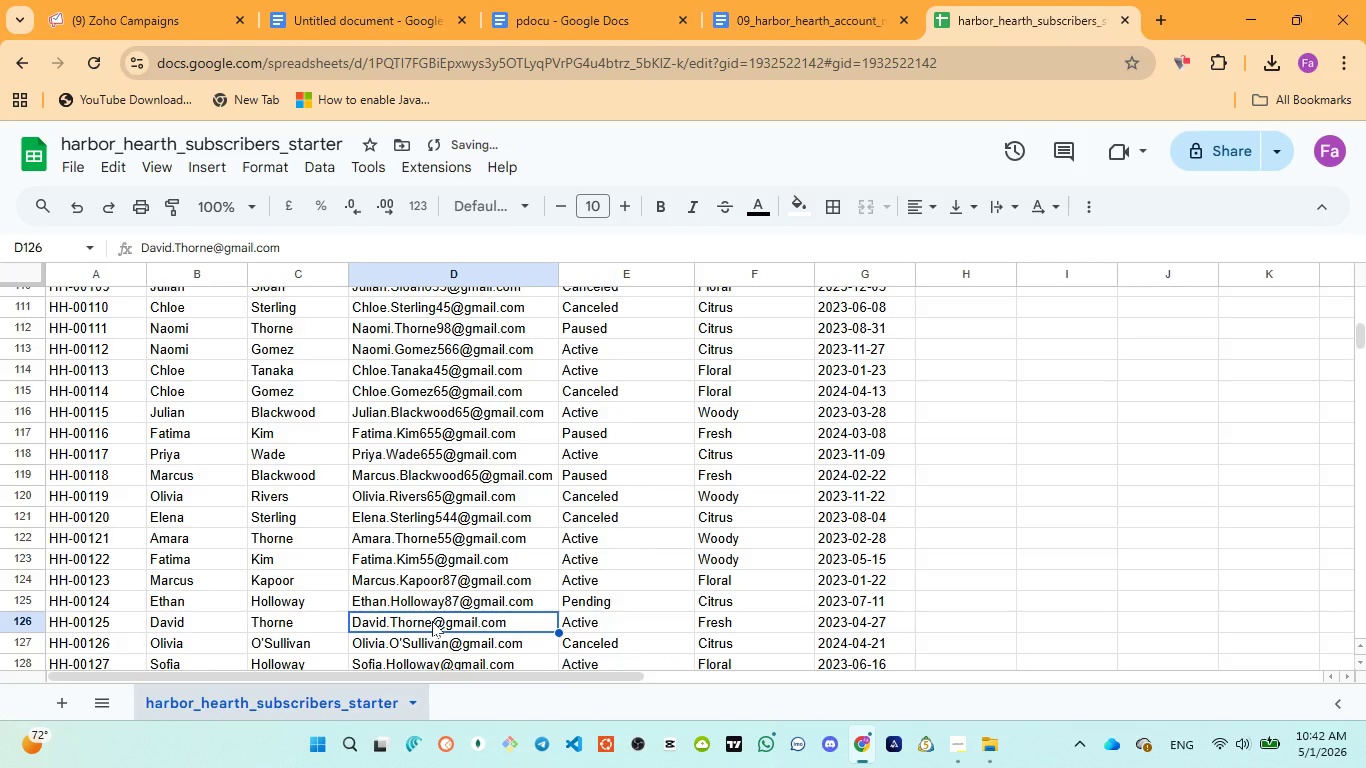 
left_click([432, 621])
 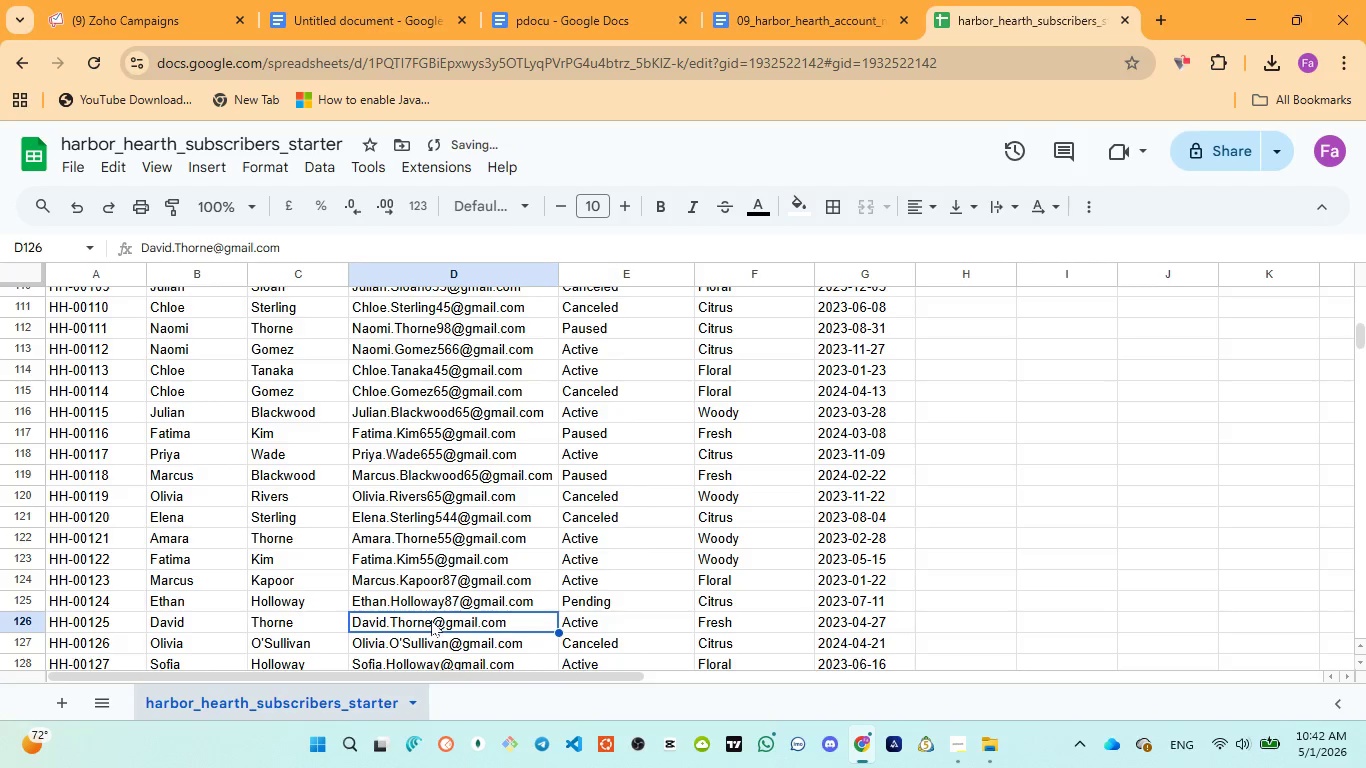 
left_click([431, 620])
 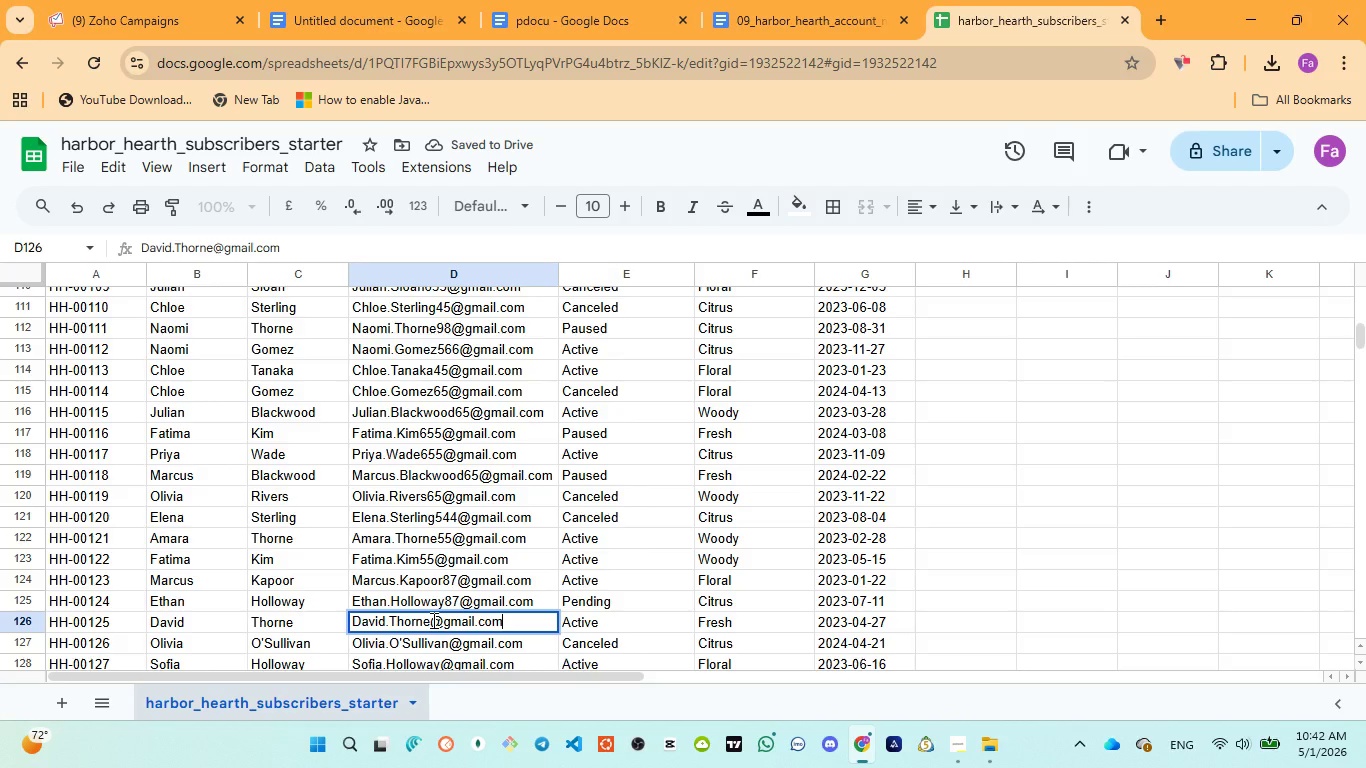 
left_click([432, 620])
 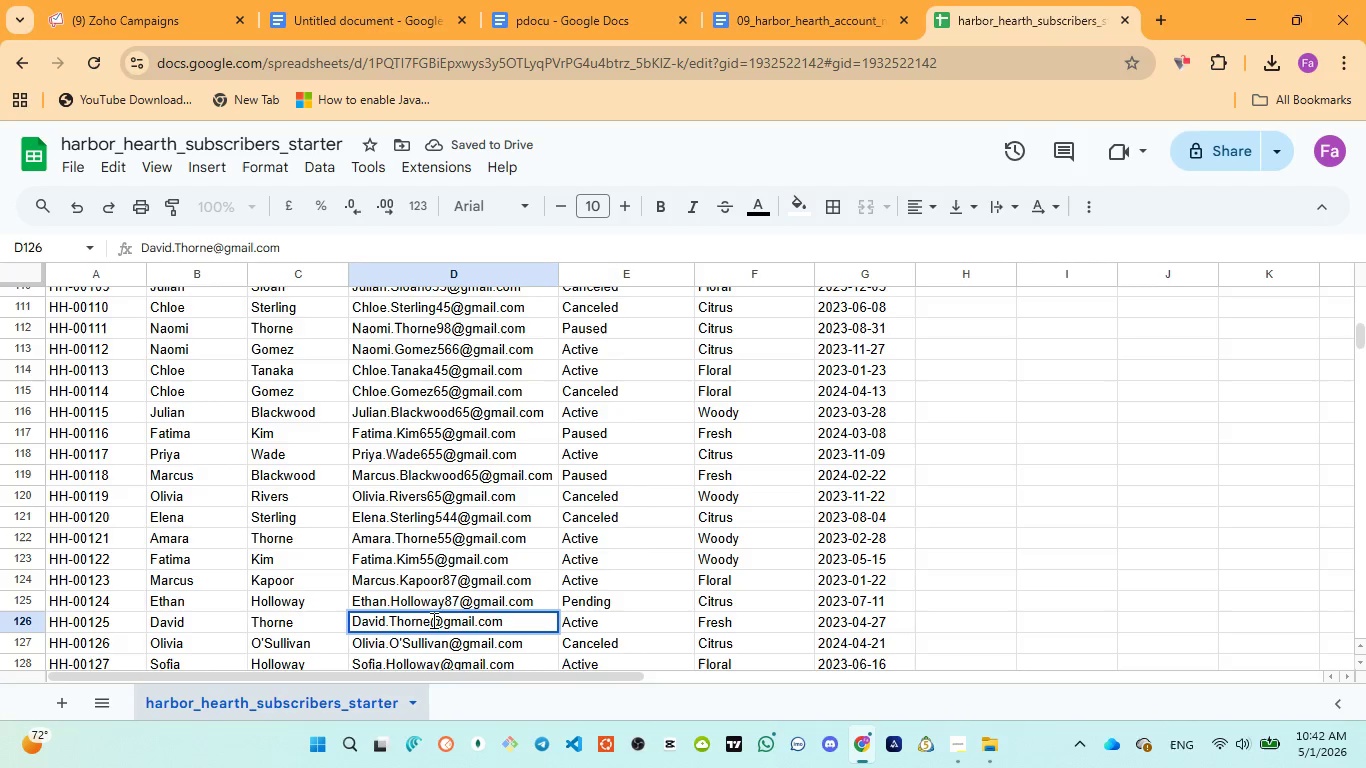 
type(77)
 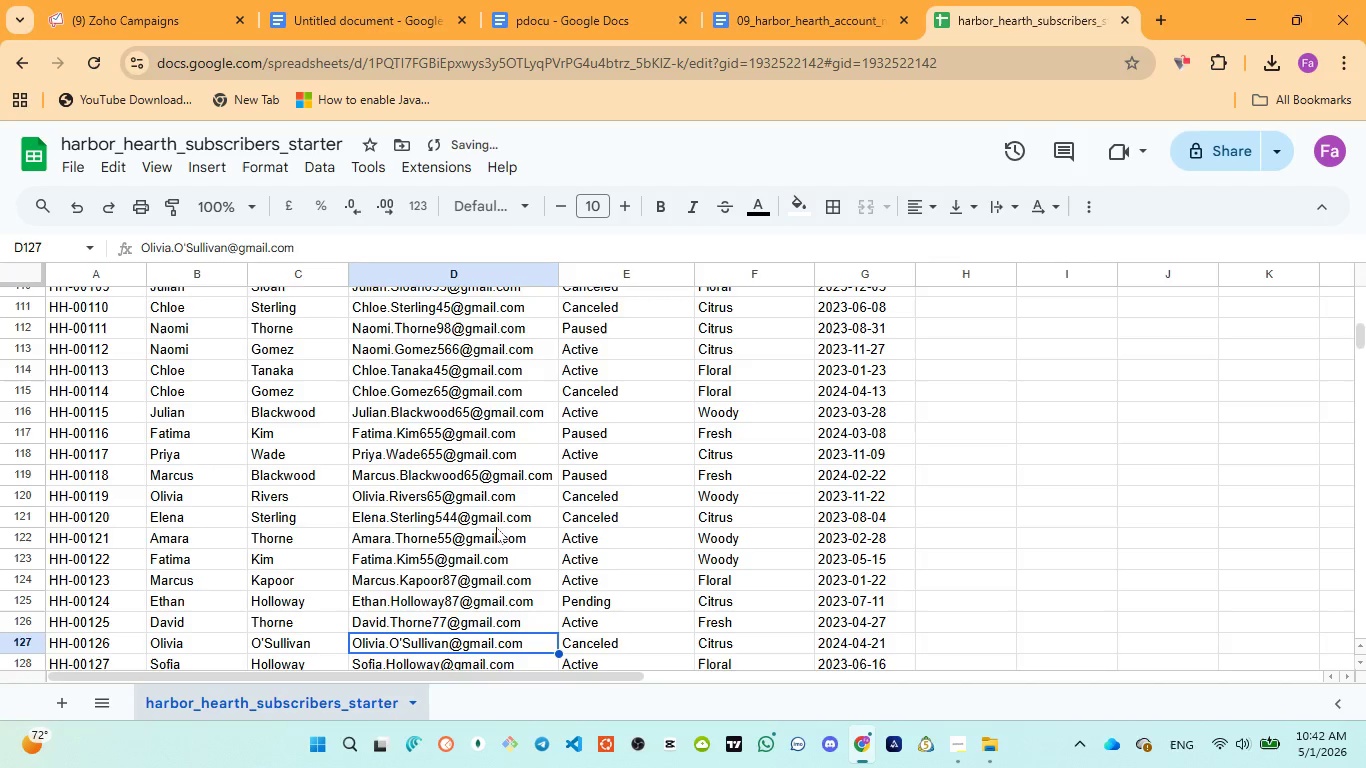 
scroll: coordinate [498, 528], scroll_direction: down, amount: 2.0
 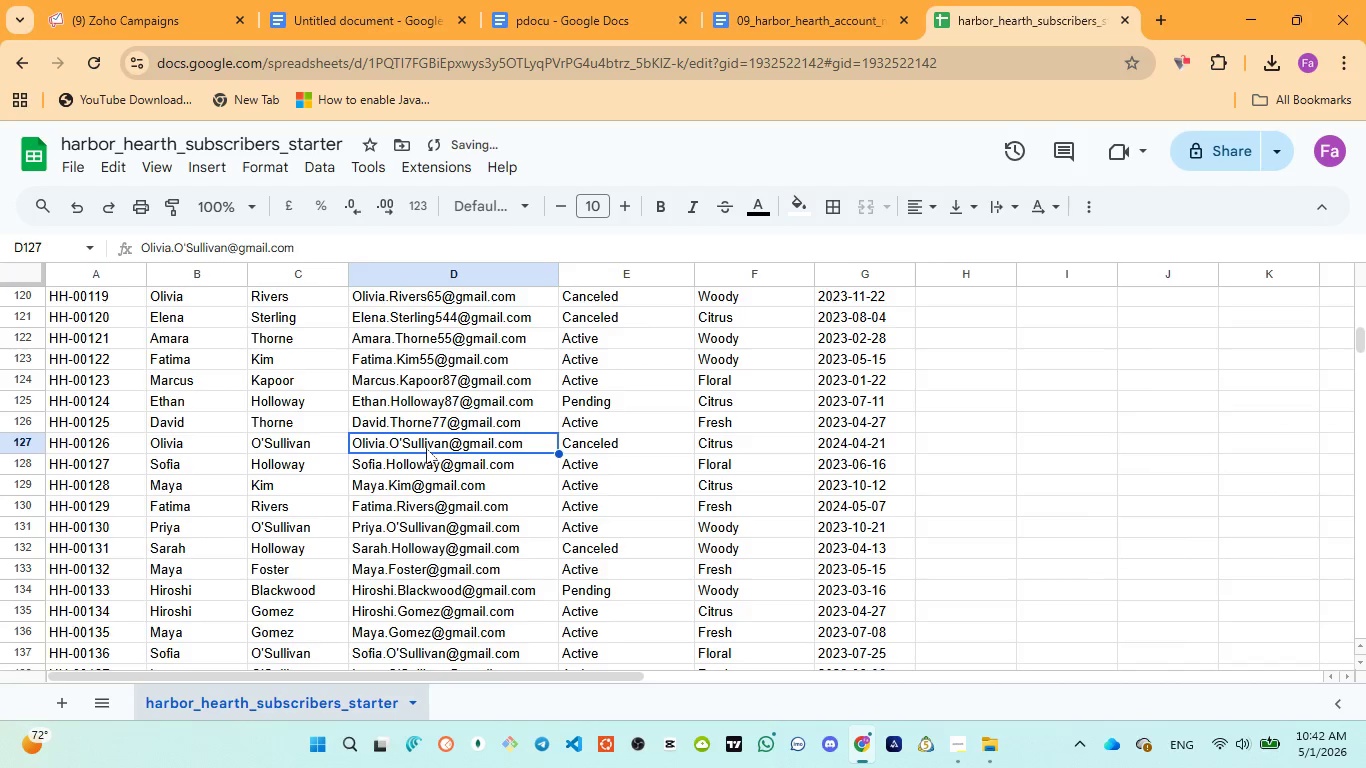 
double_click([426, 448])
 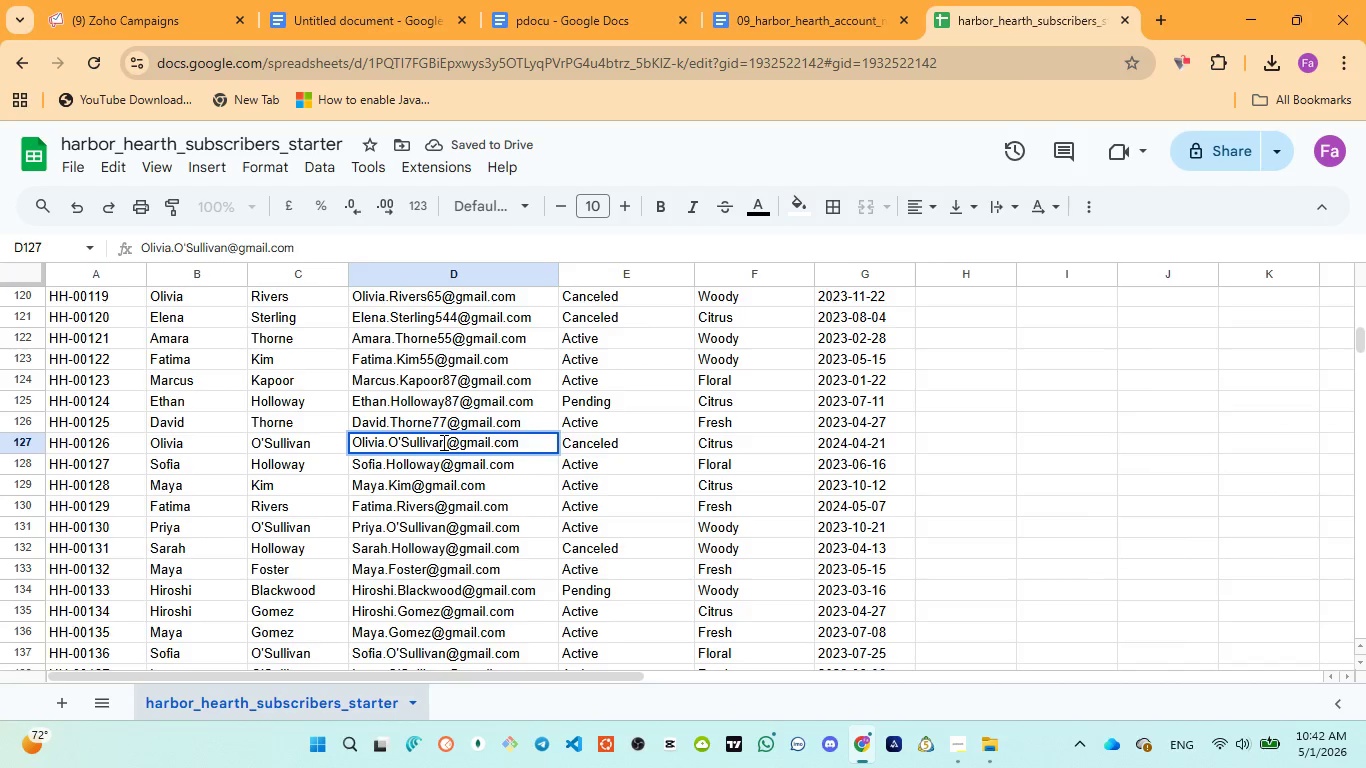 
left_click([442, 442])
 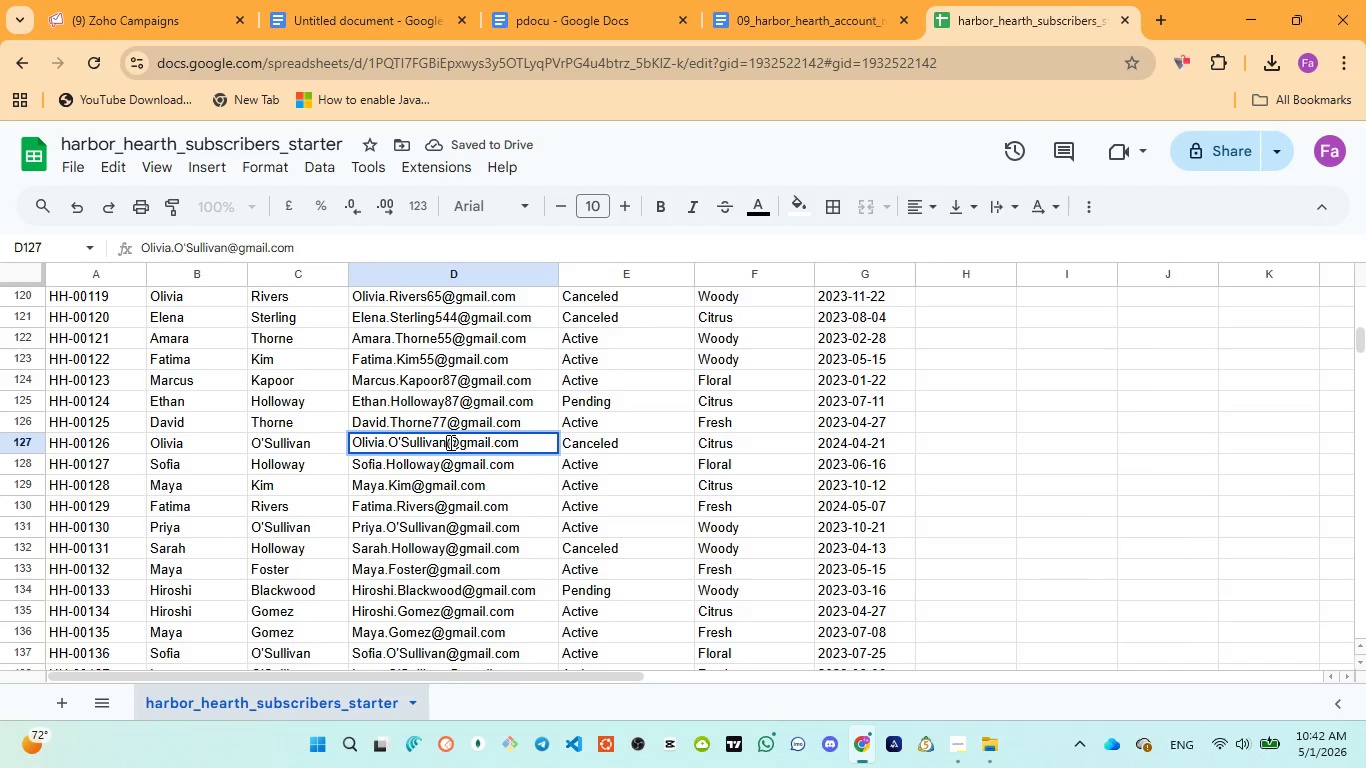 
type(66)
 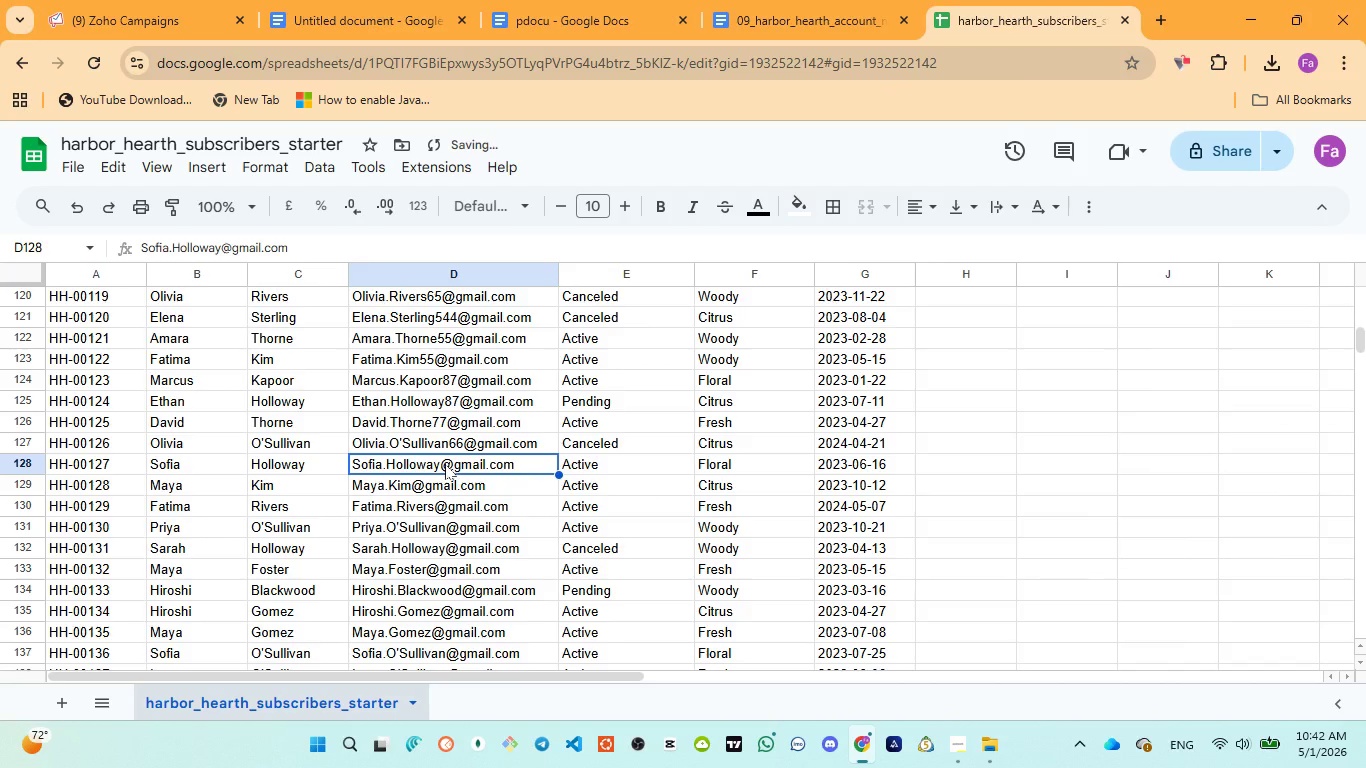 
triple_click([445, 464])
 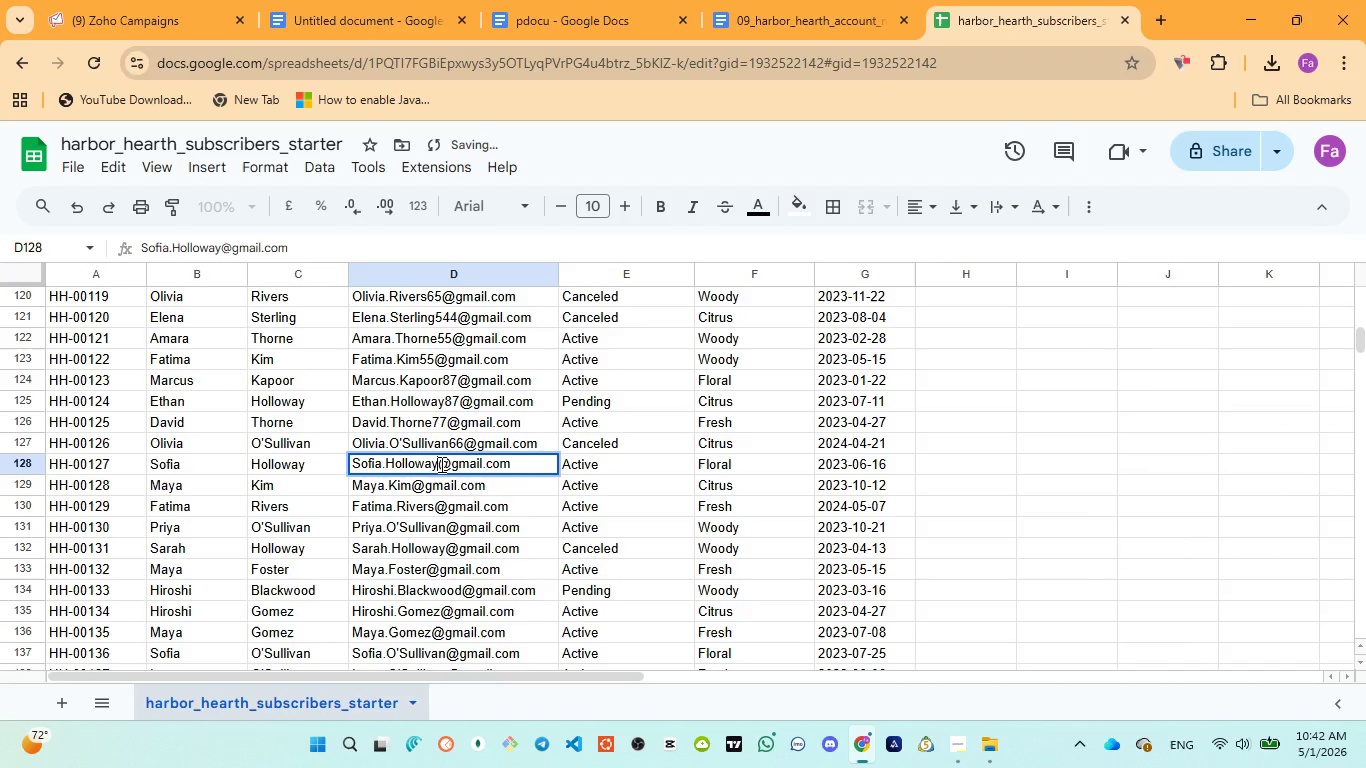 
left_click([440, 464])
 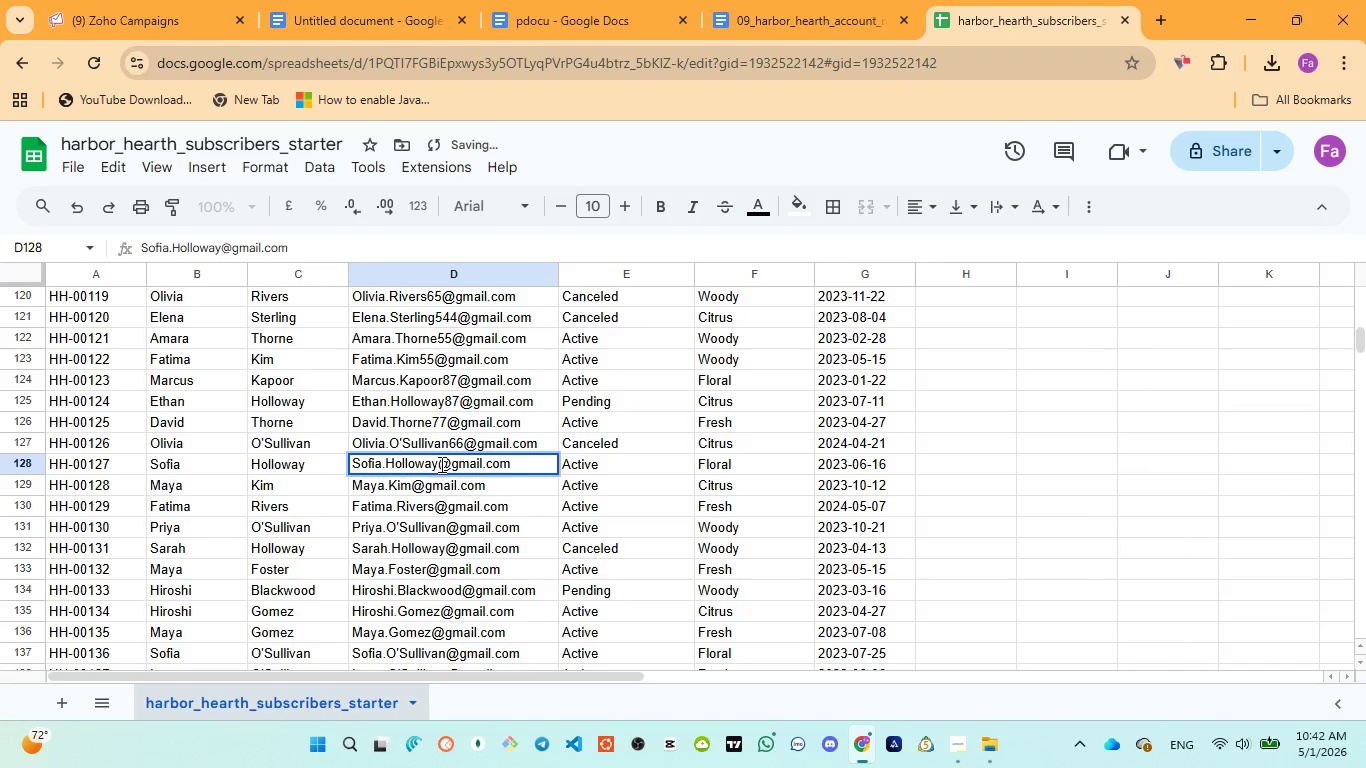 
type(98)
 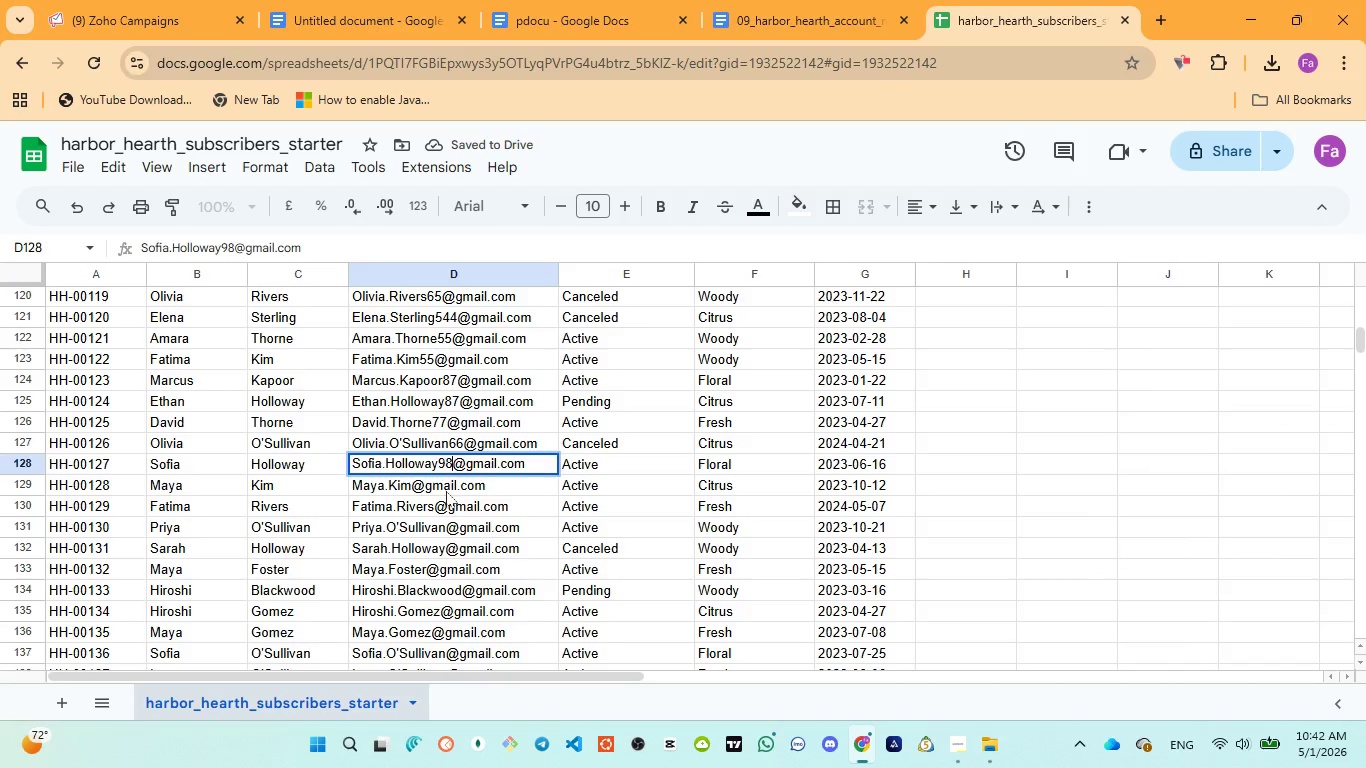 
left_click([446, 491])
 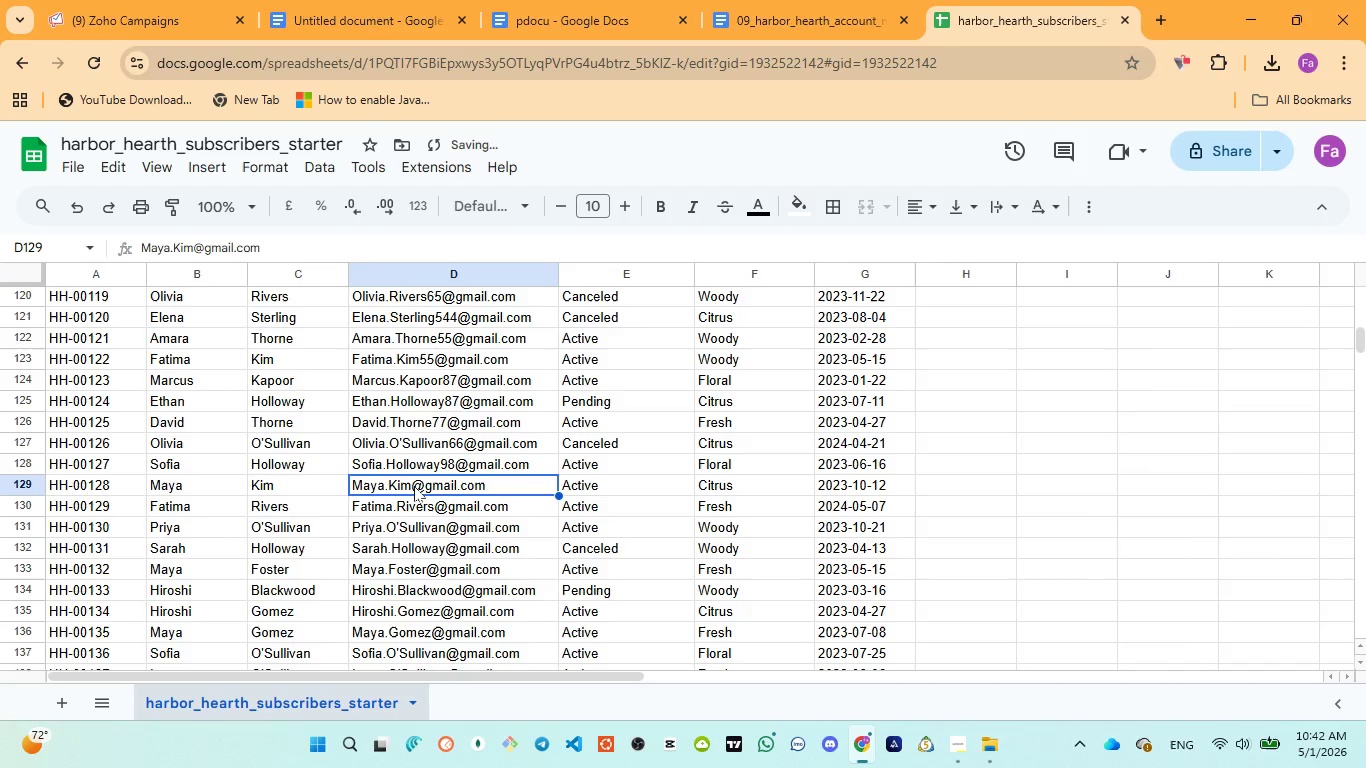 
double_click([414, 486])
 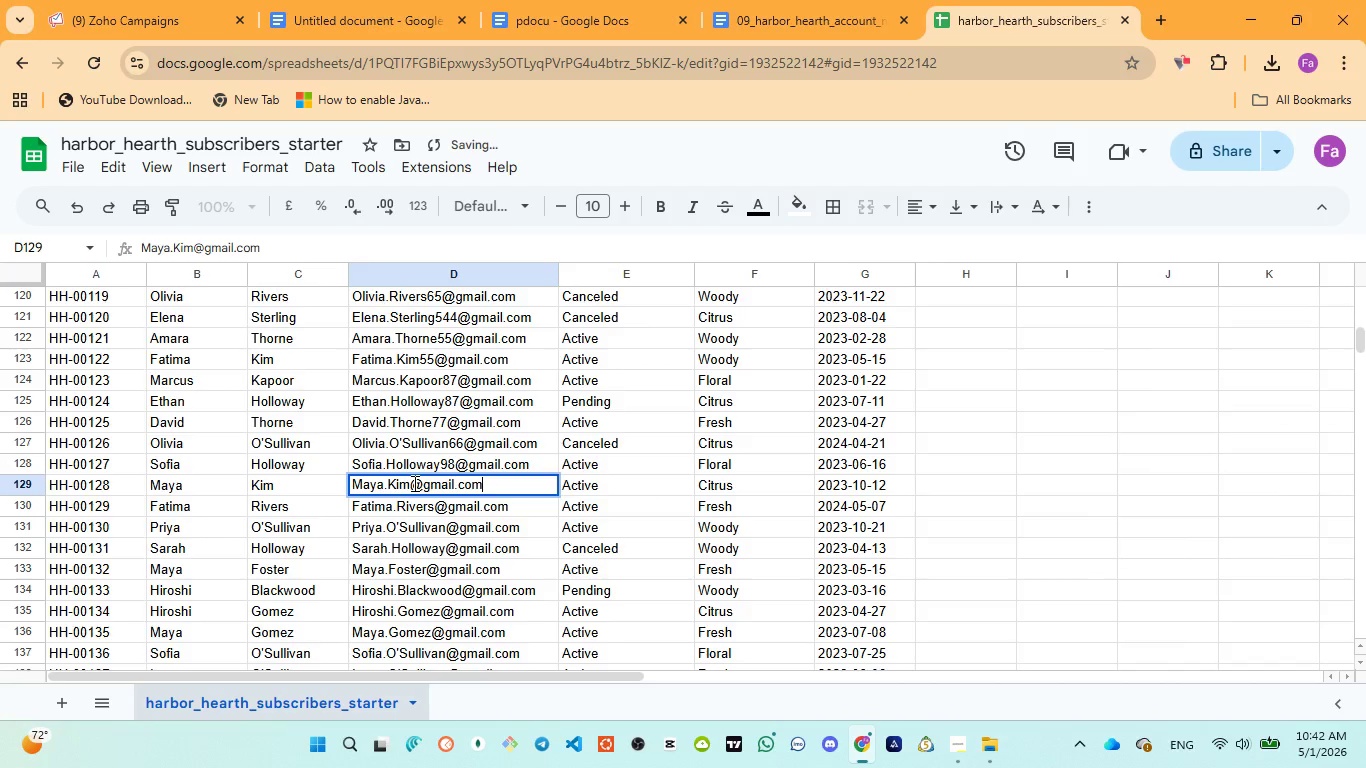 
left_click([413, 483])
 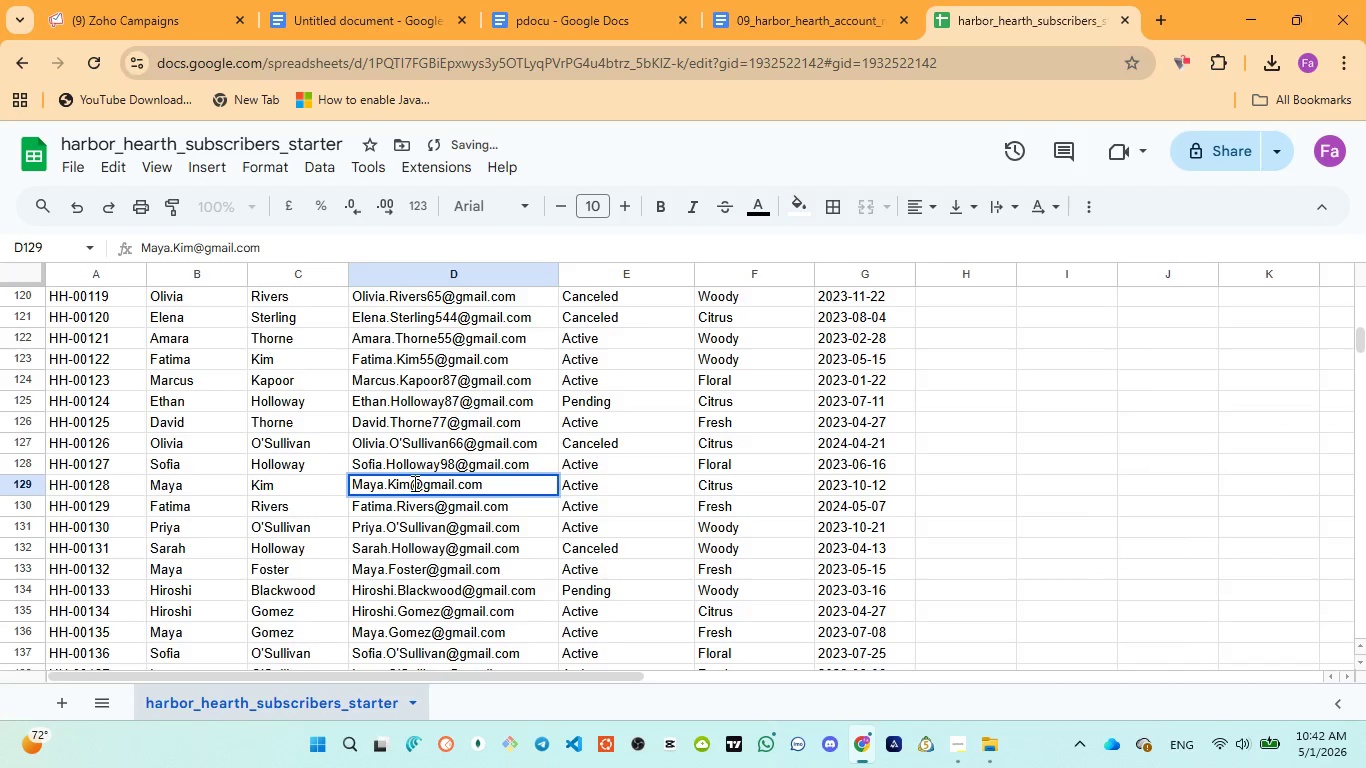 
type(98)
 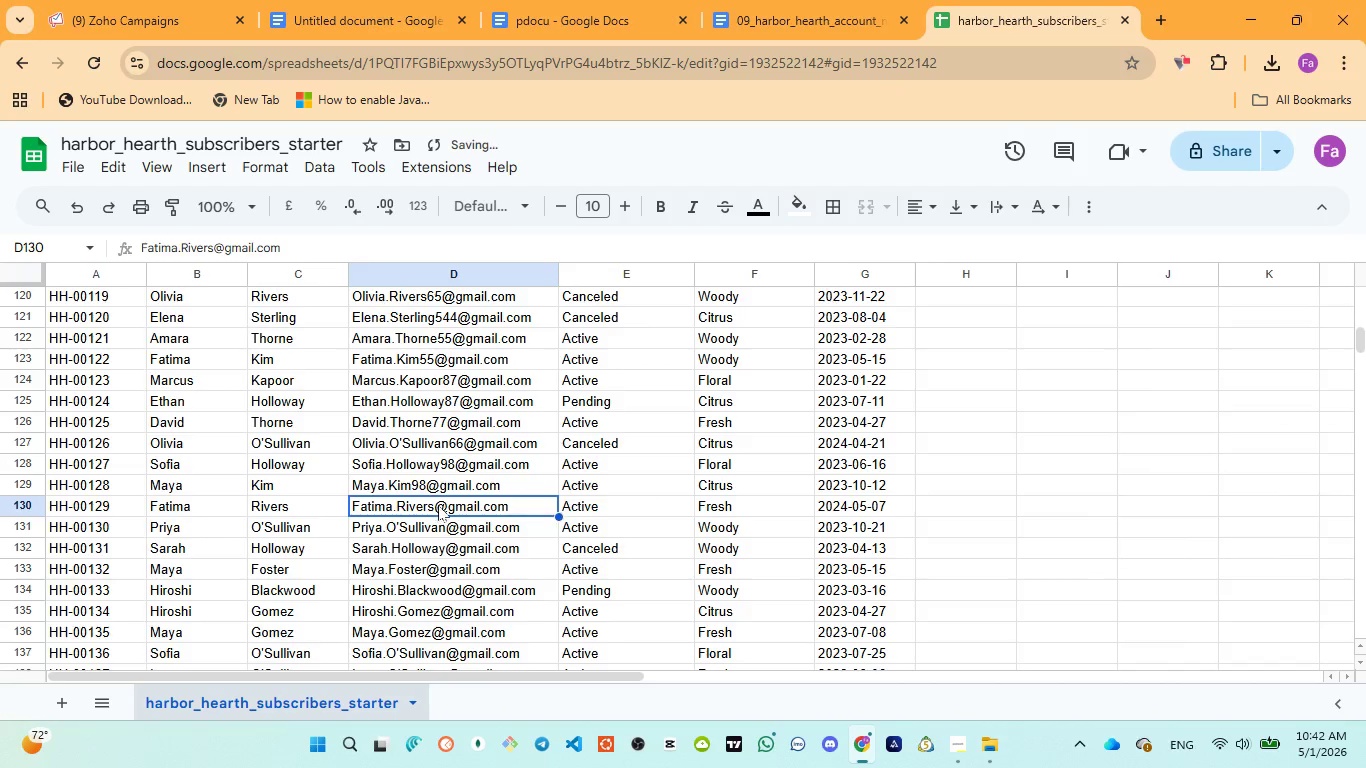 
double_click([438, 504])
 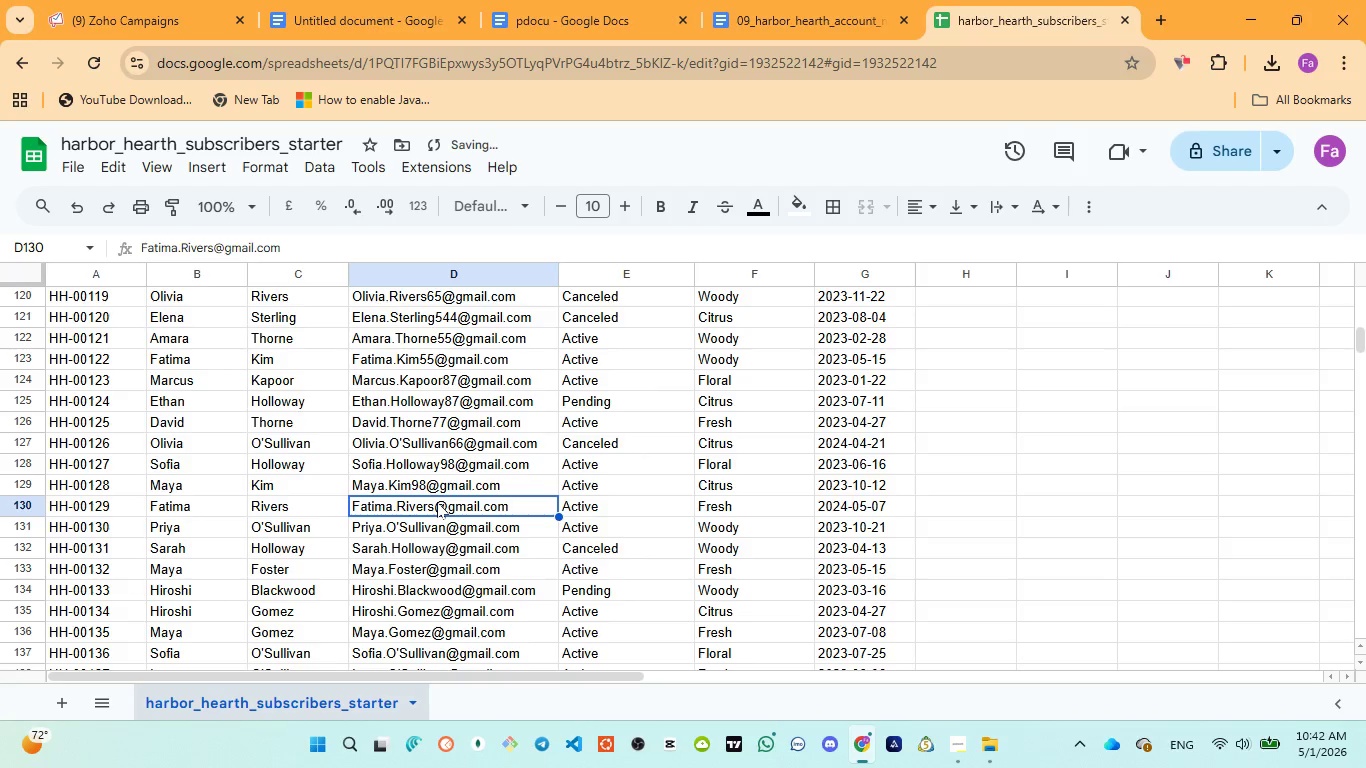 
triple_click([437, 502])
 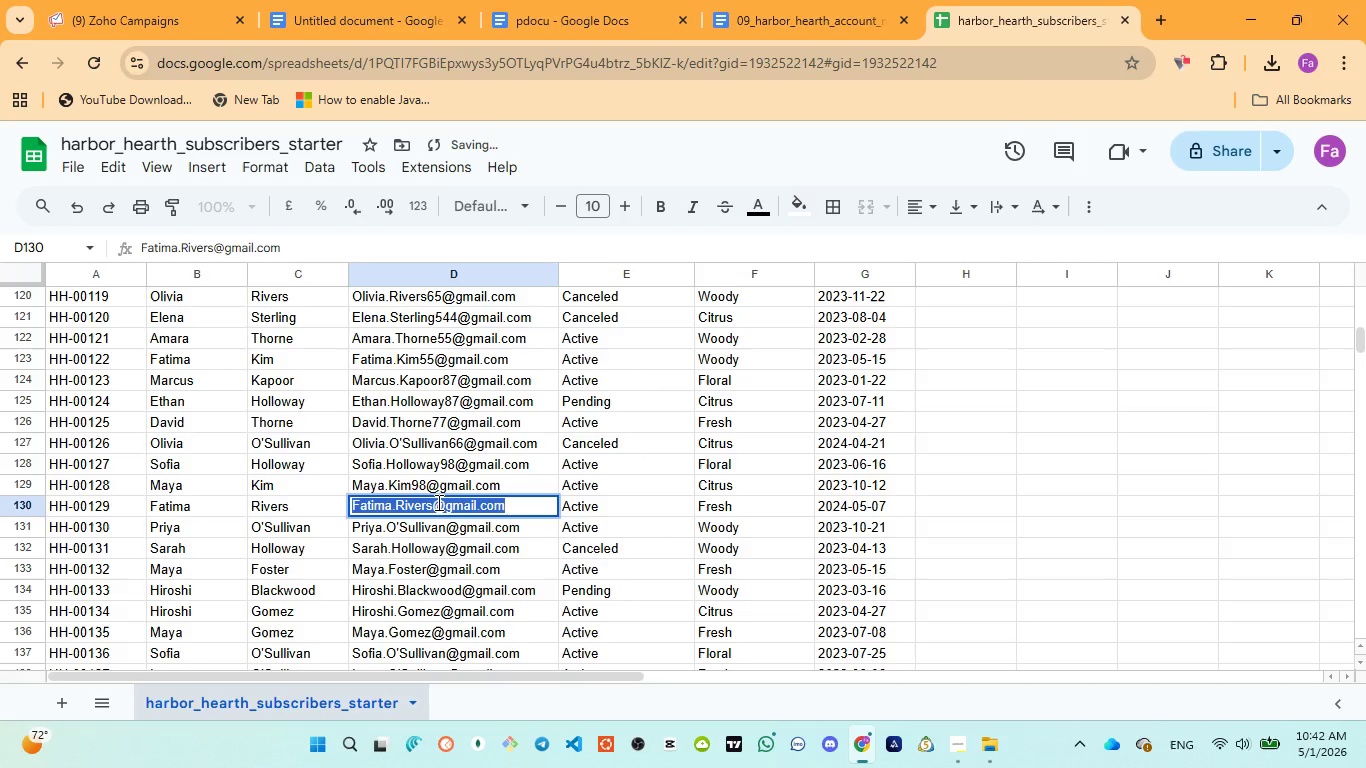 
triple_click([437, 502])
 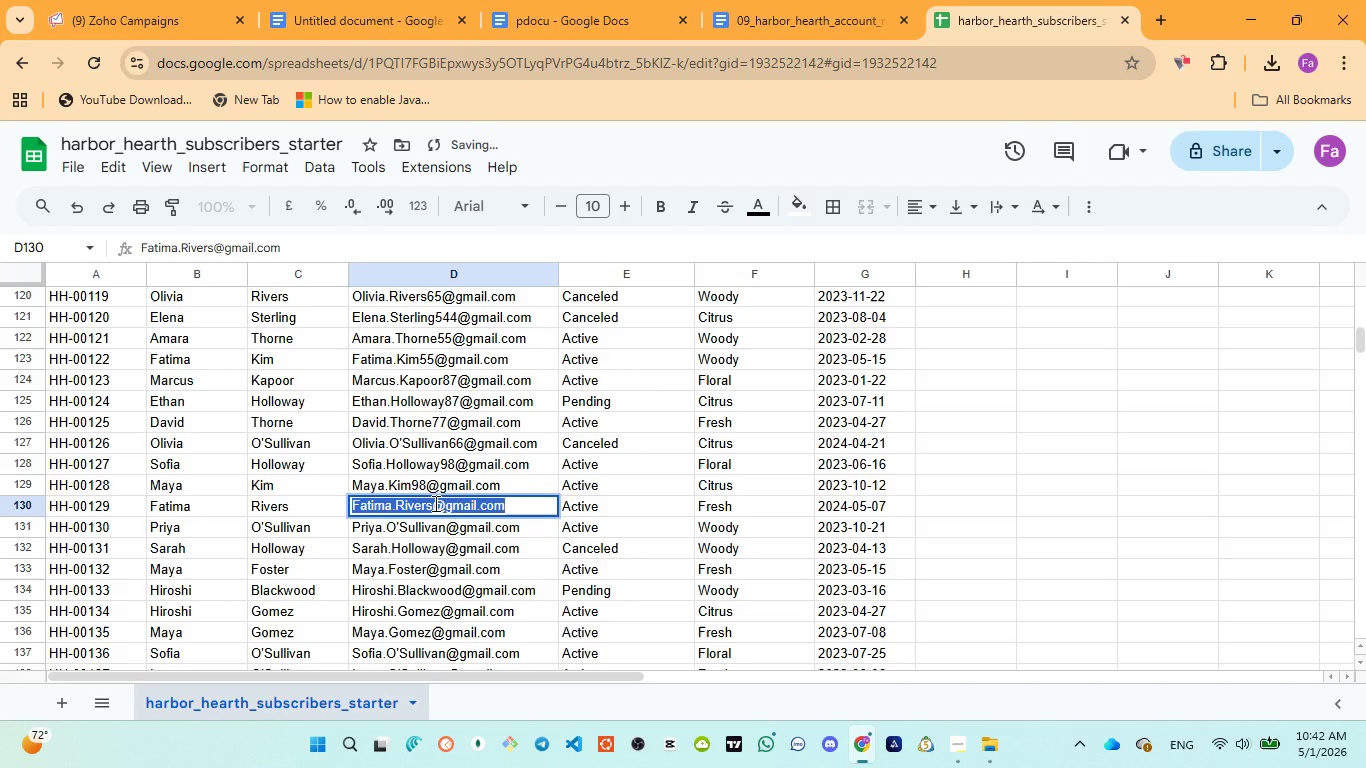 
triple_click([434, 503])
 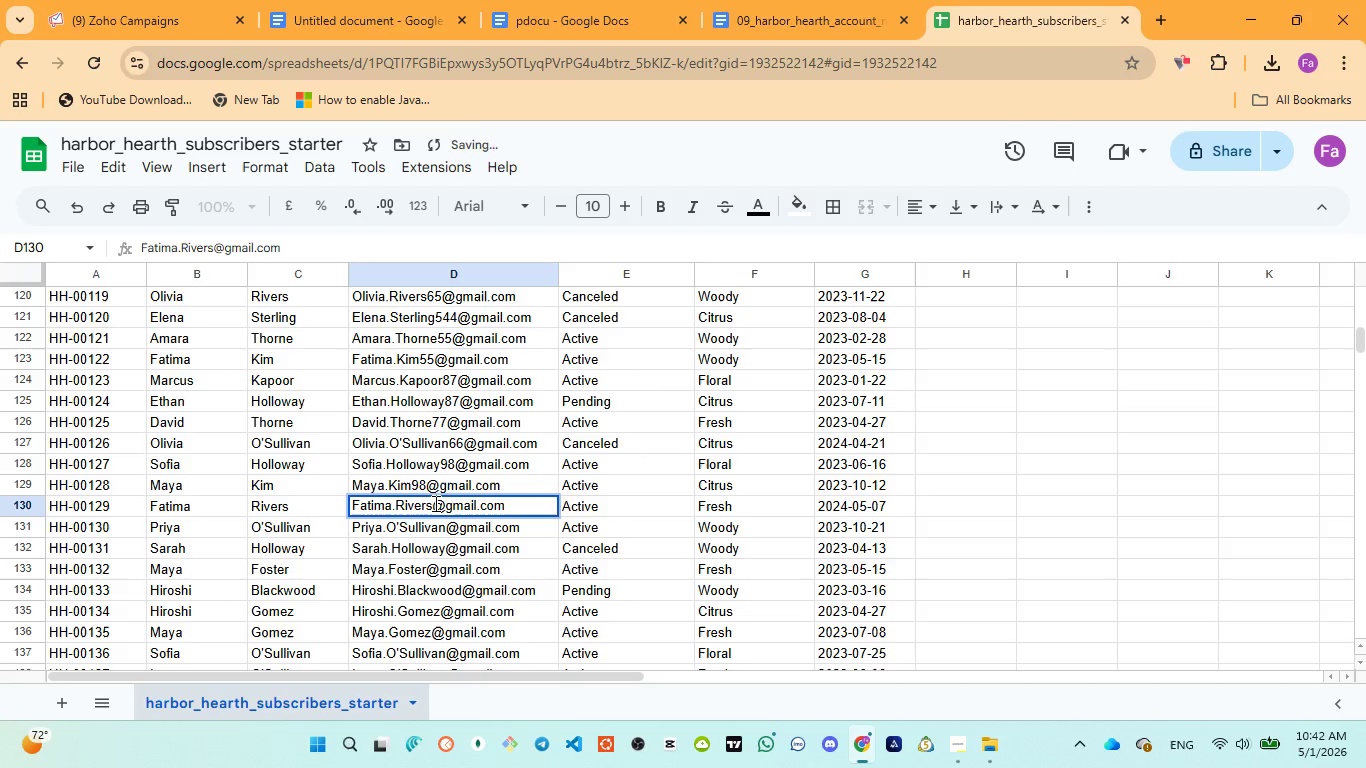 
type(768)
 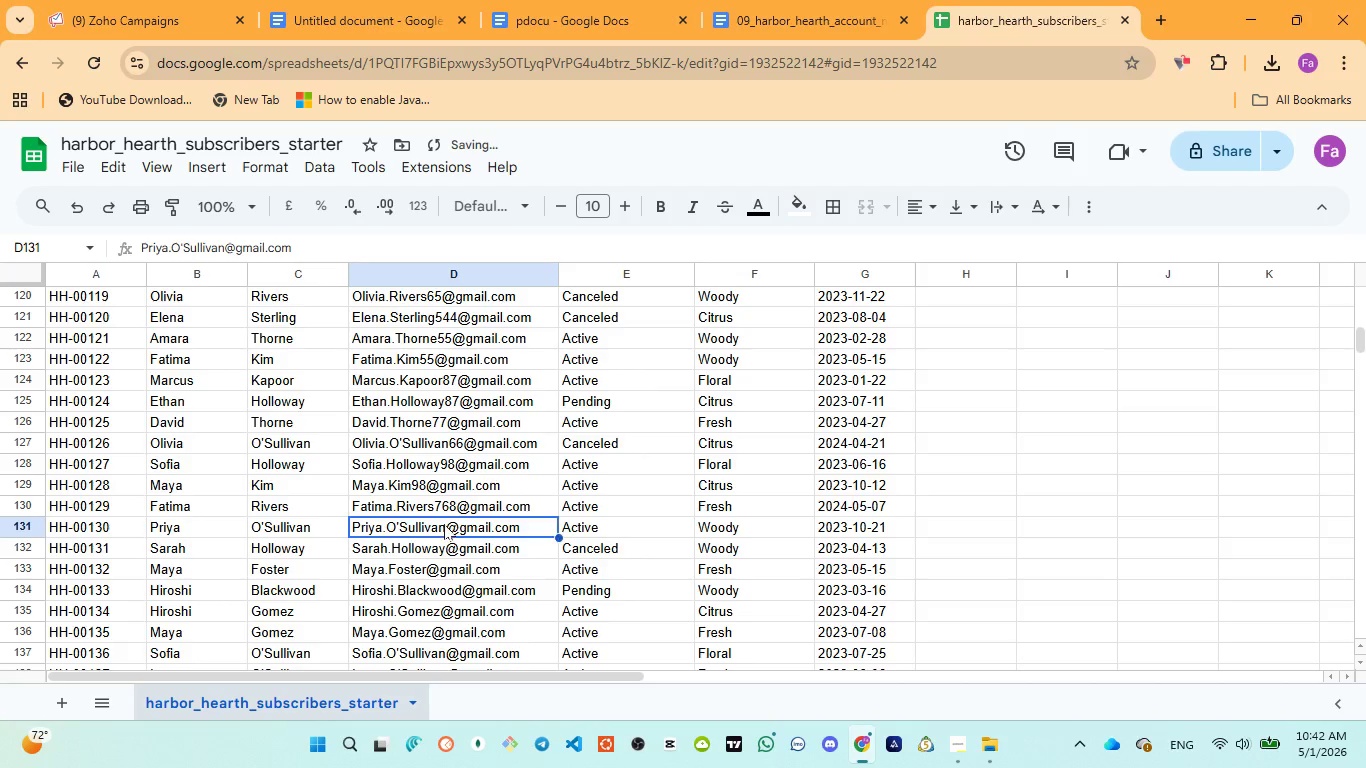 
double_click([444, 524])
 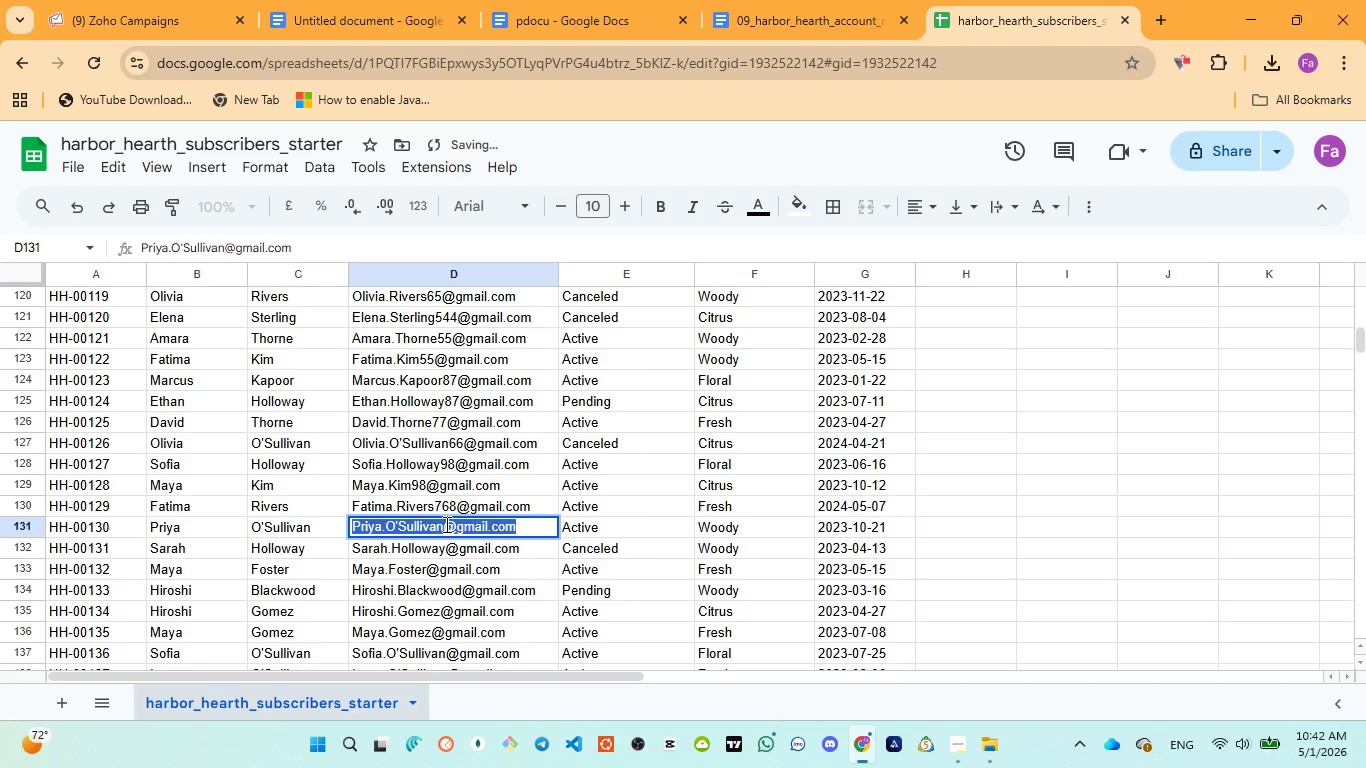 
triple_click([445, 524])
 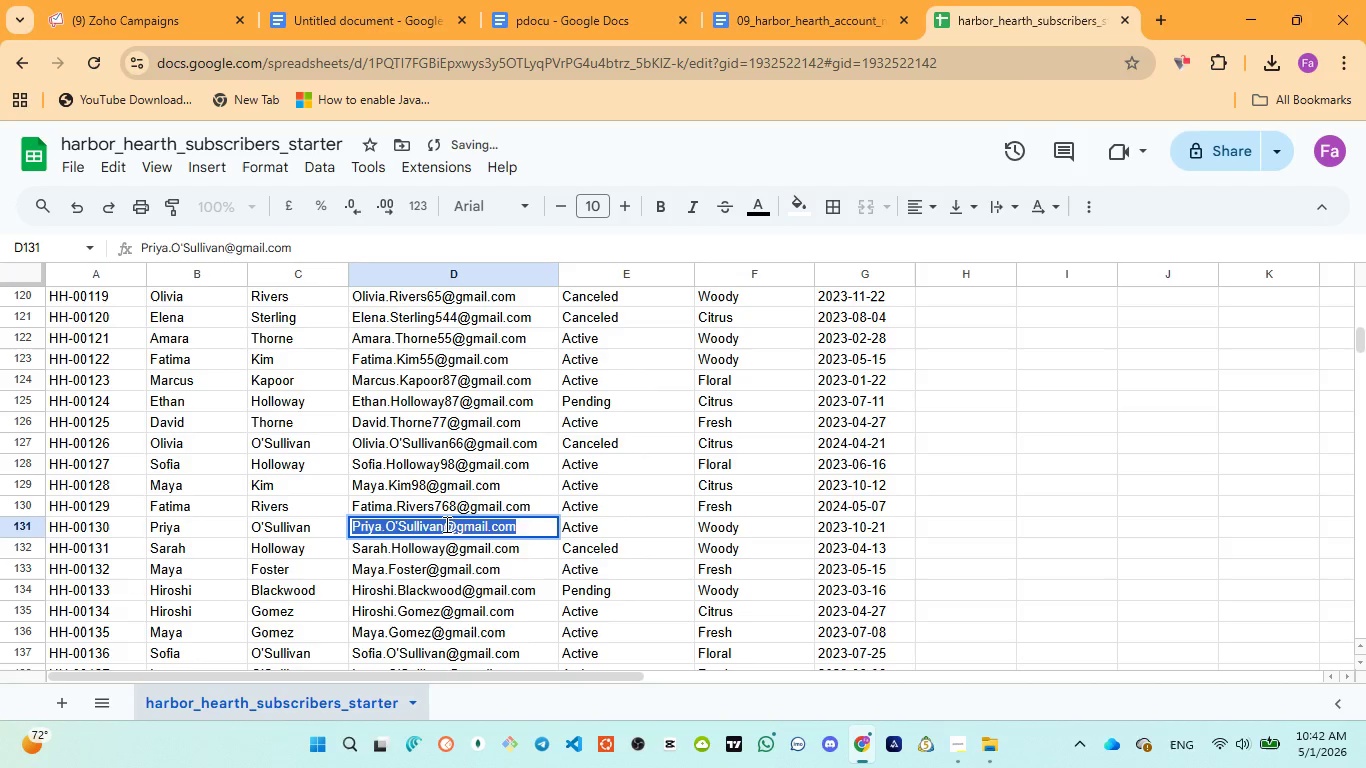 
left_click([445, 524])
 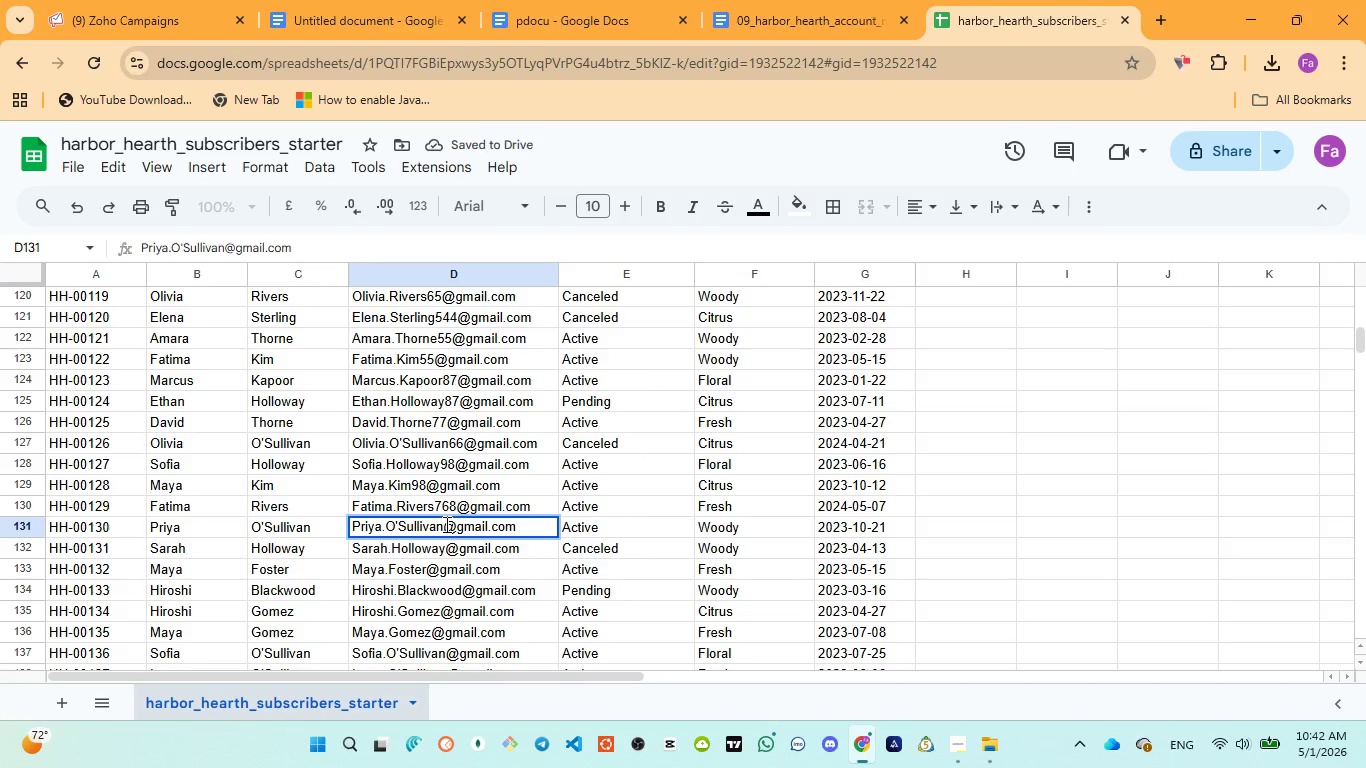 
type(567)
 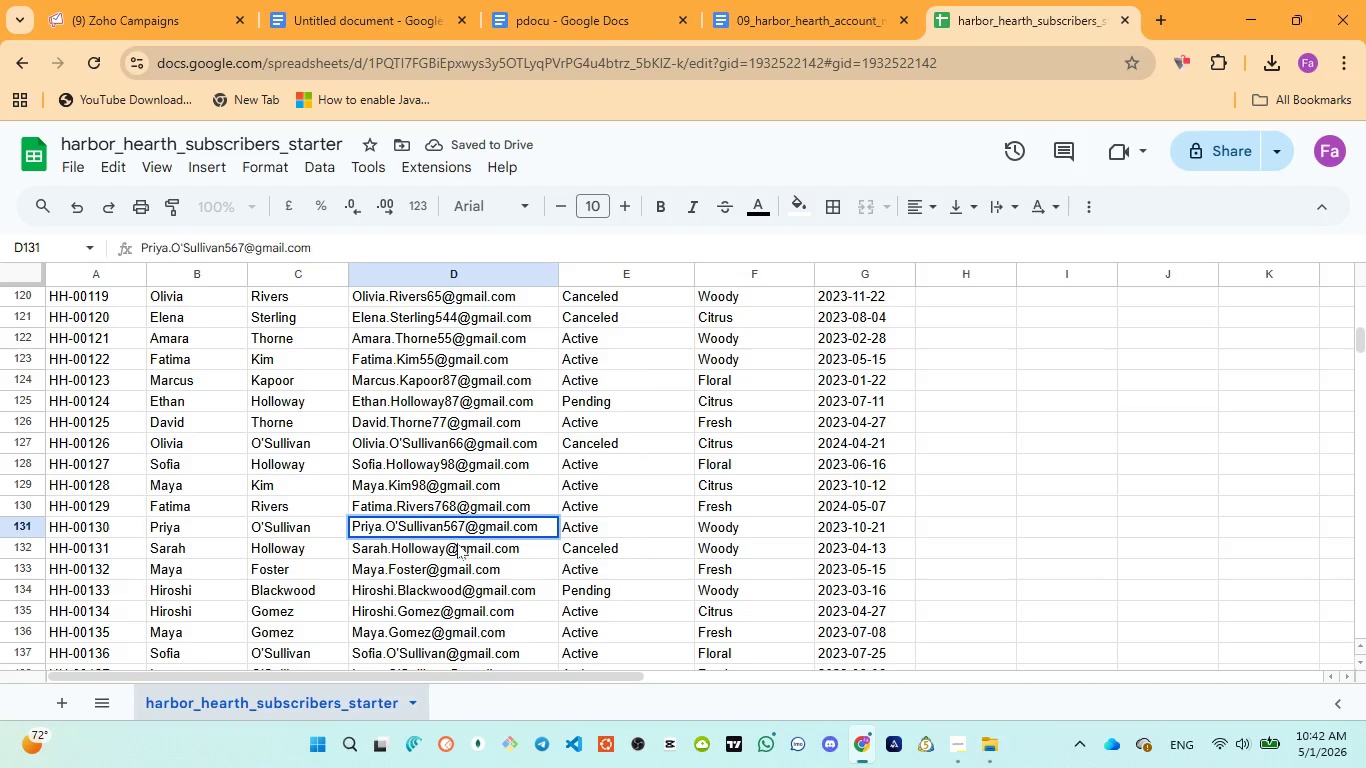 
left_click([457, 544])
 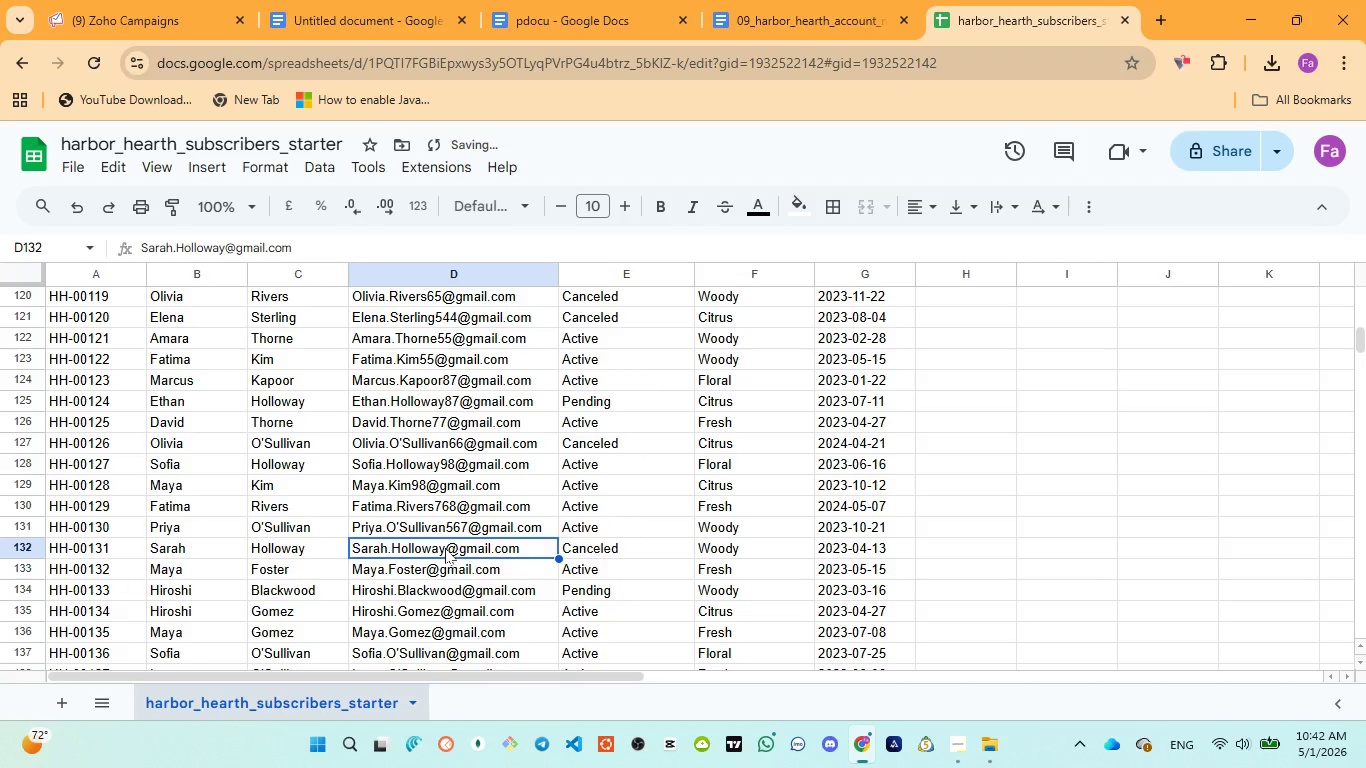 
double_click([446, 549])
 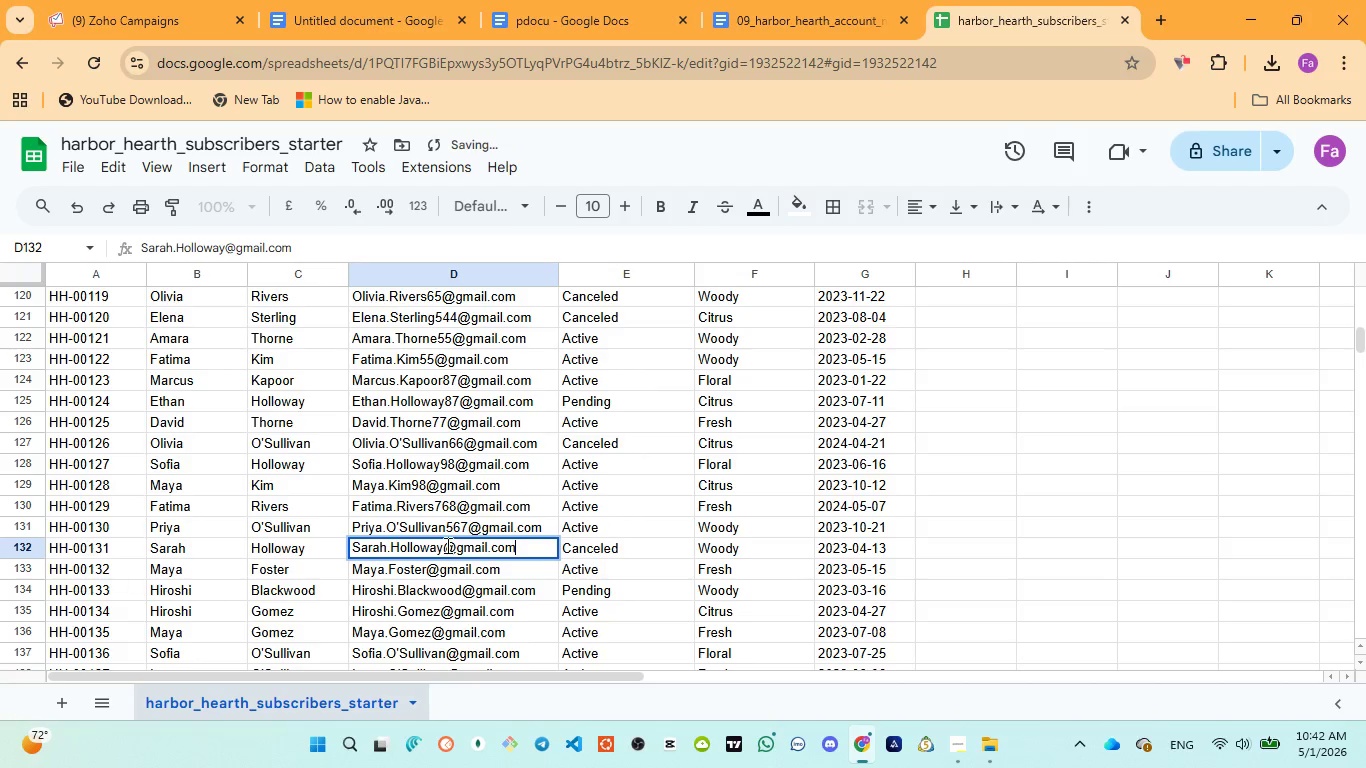 
left_click([446, 545])
 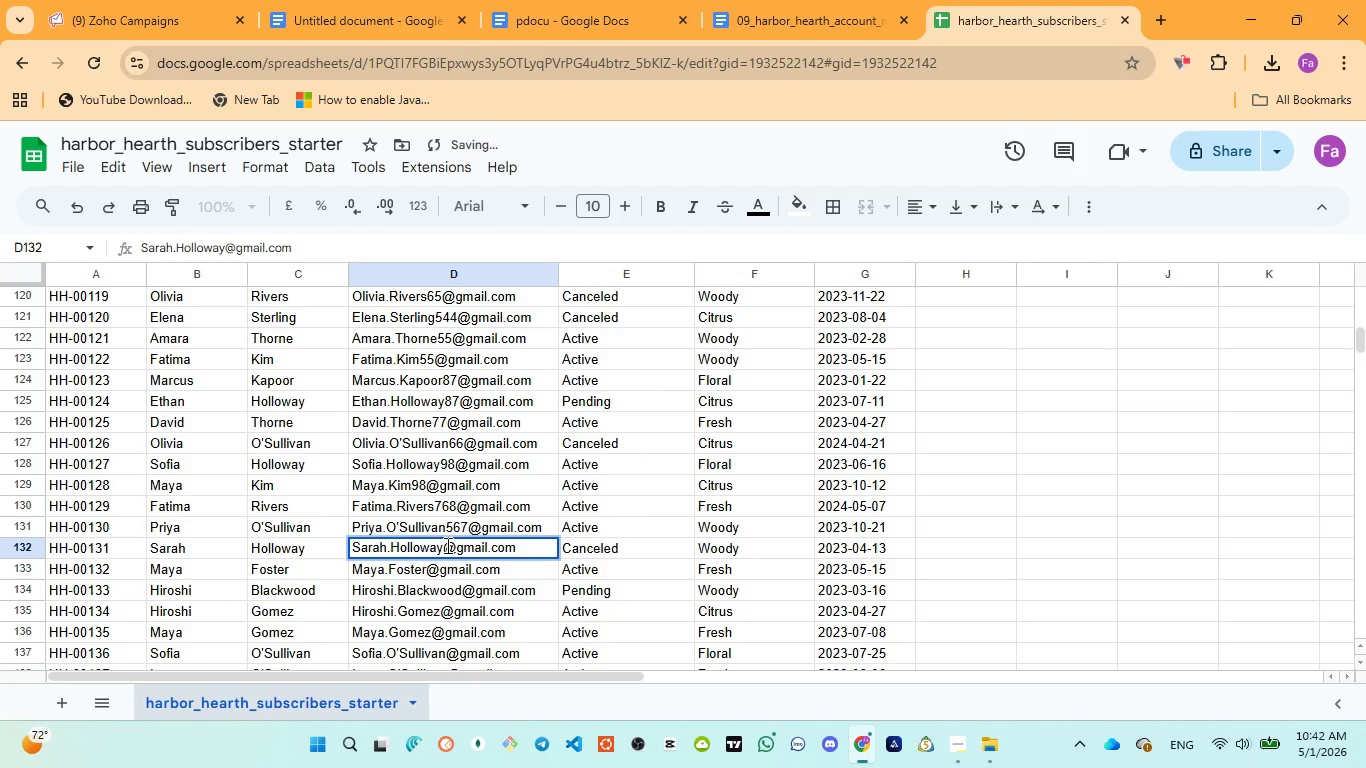 
type(567)
 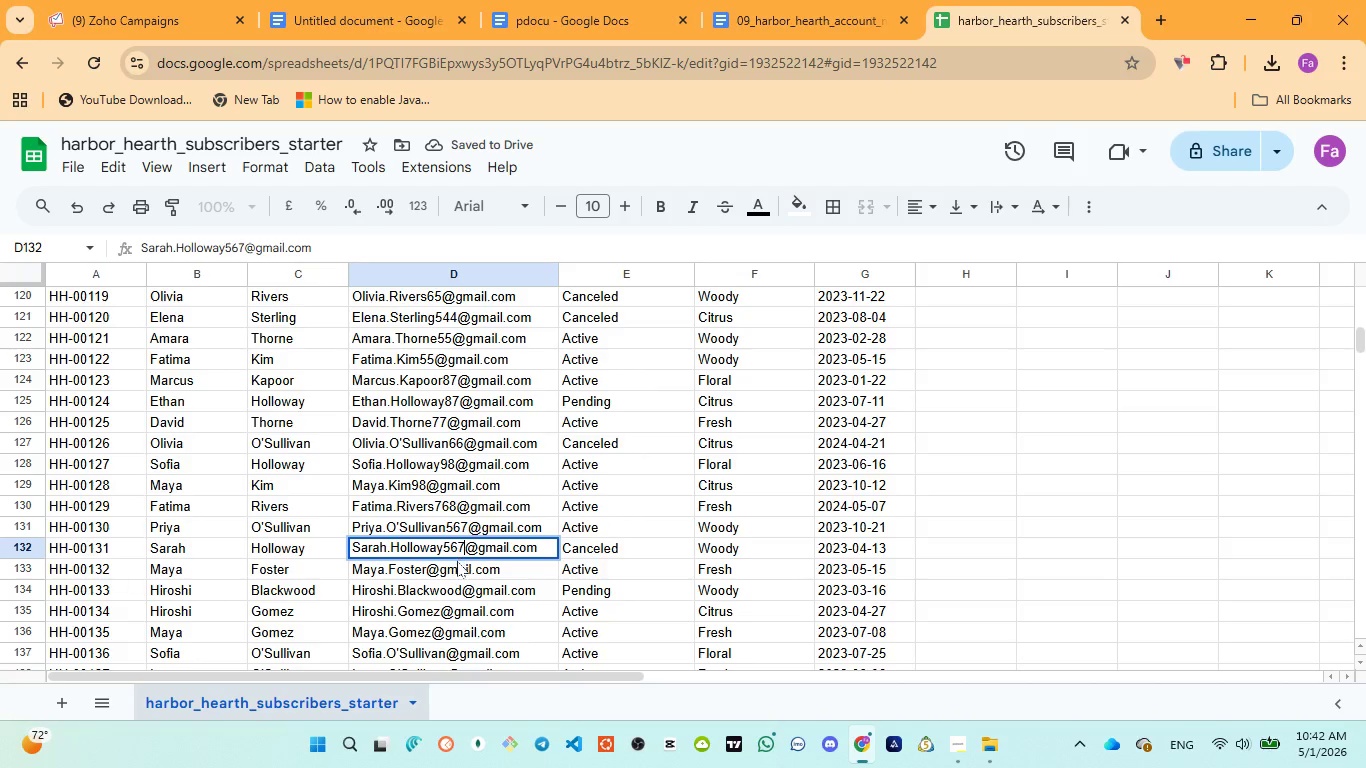 
left_click([456, 561])
 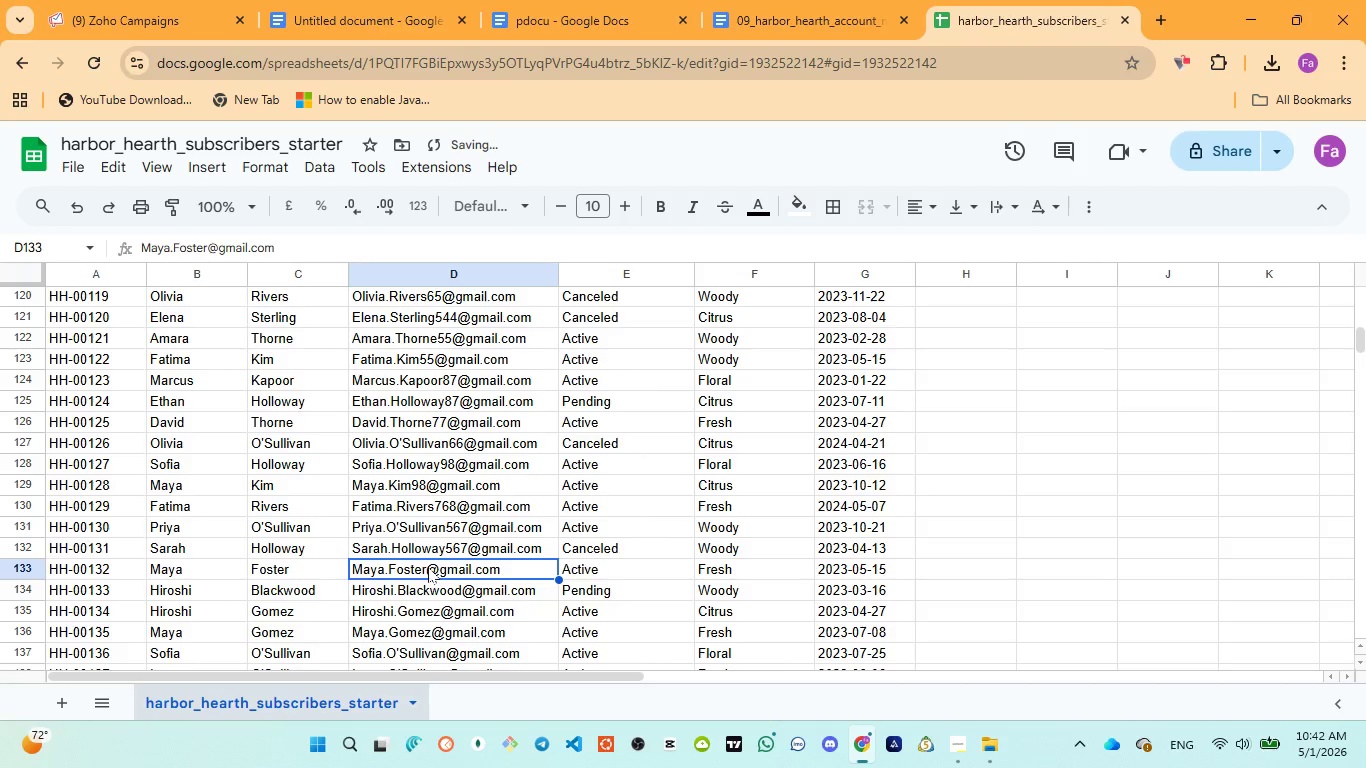 
double_click([430, 567])
 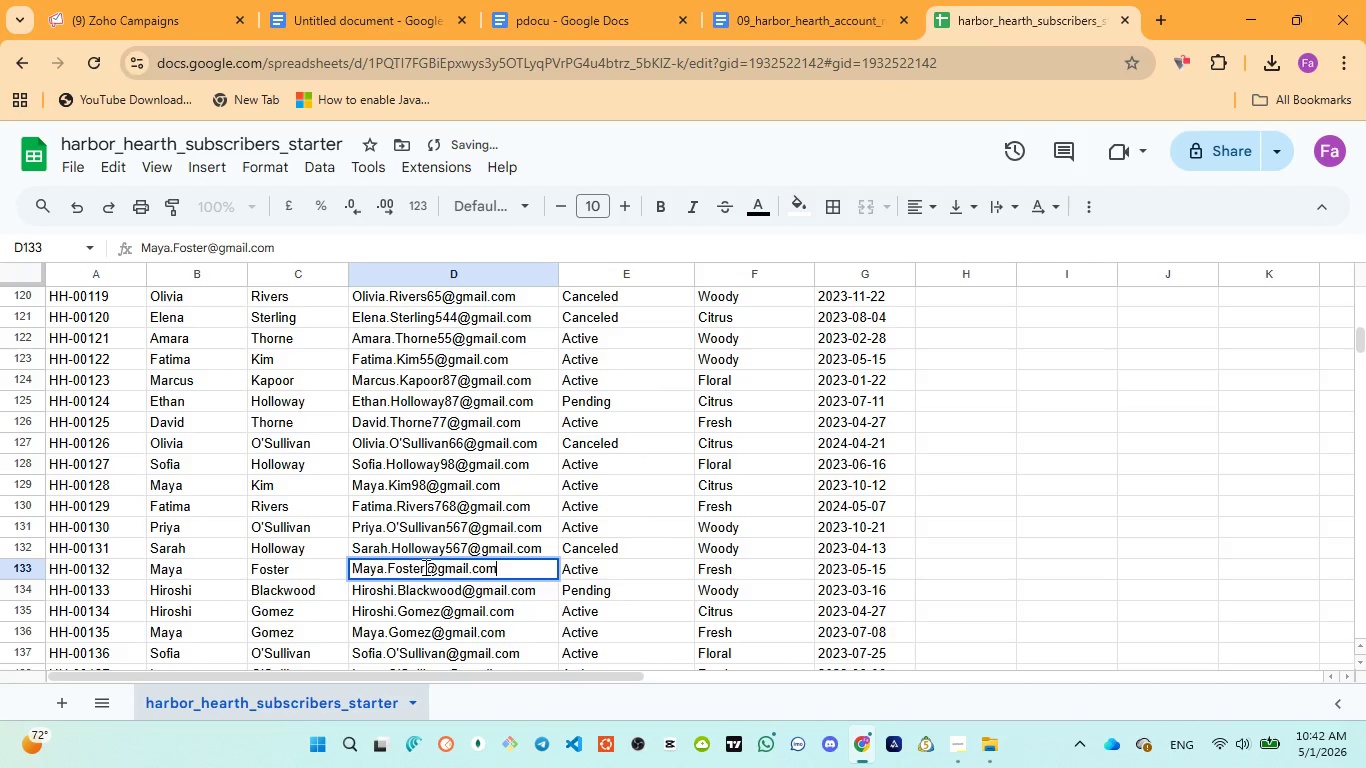 
left_click([424, 567])
 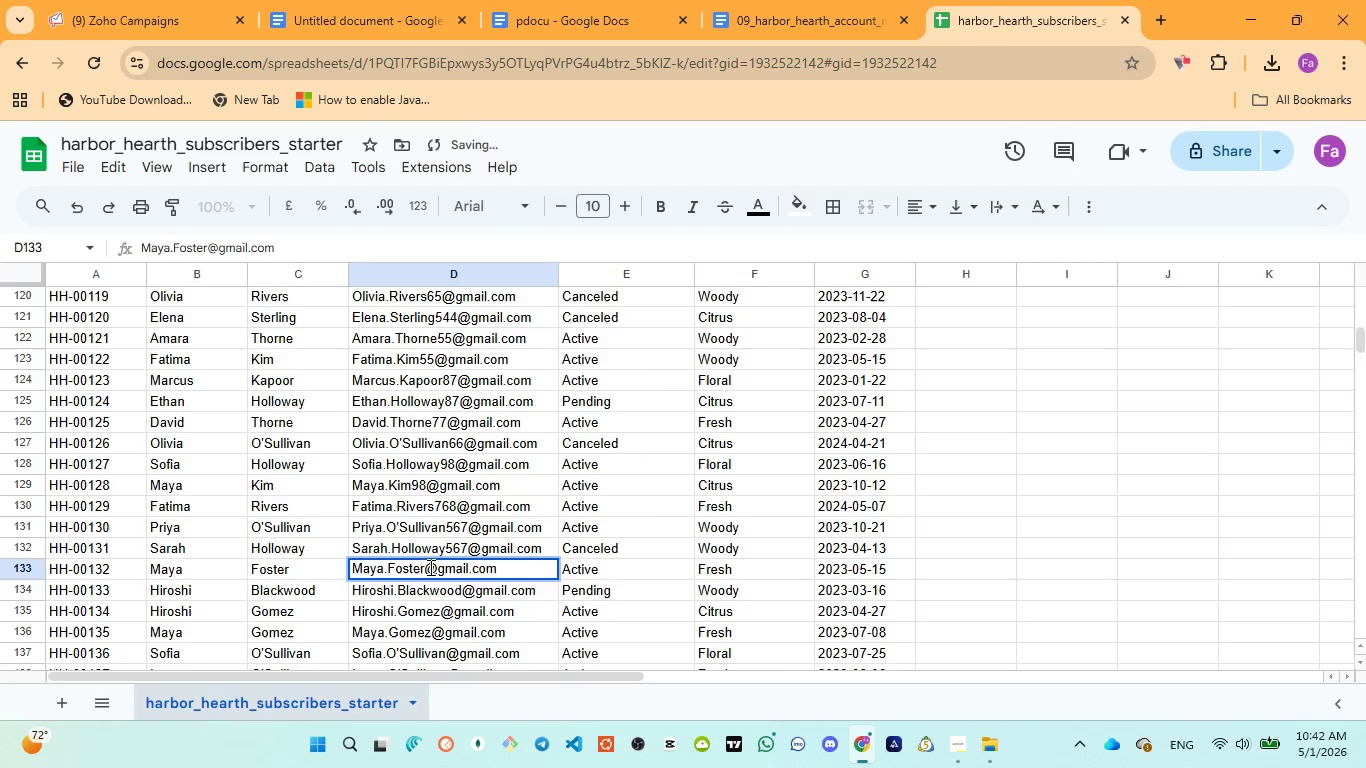 
type(766)
 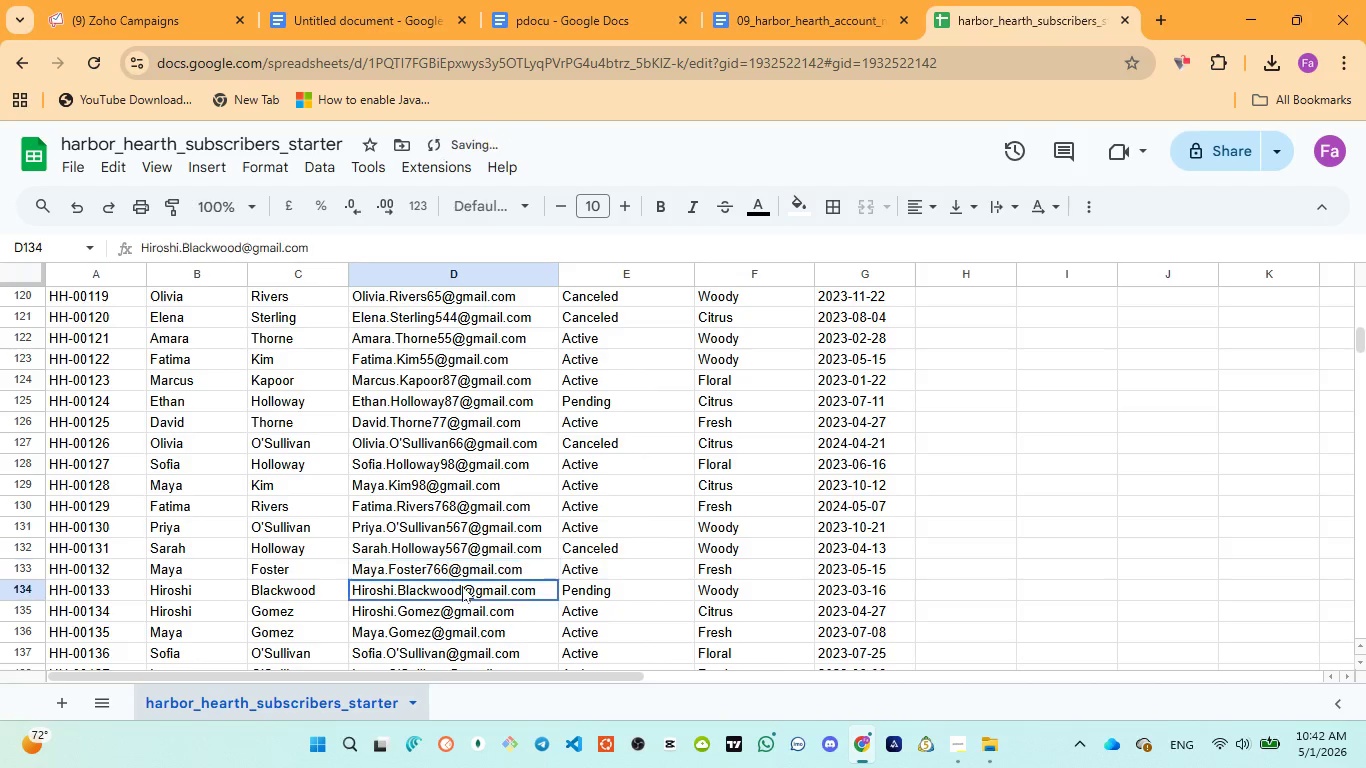 
left_click([462, 586])
 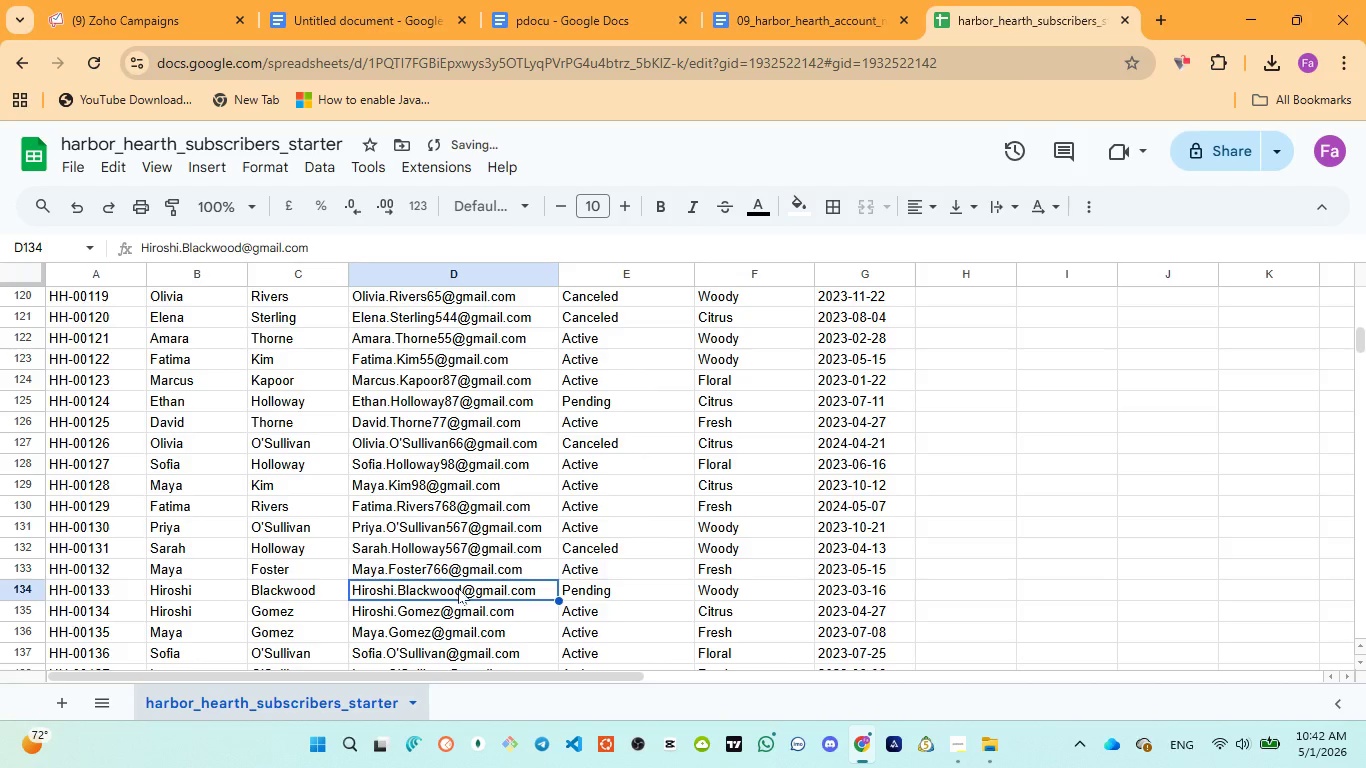 
triple_click([459, 588])
 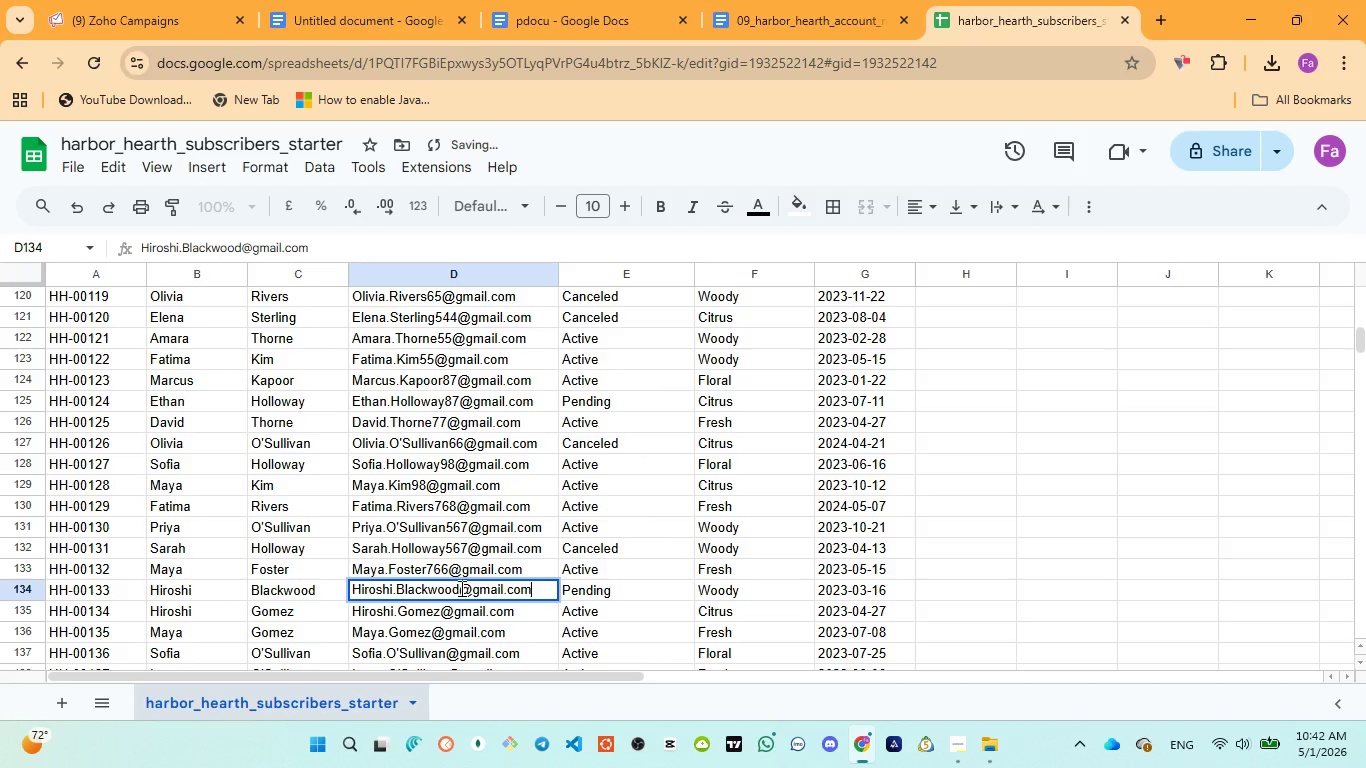 
left_click([460, 588])
 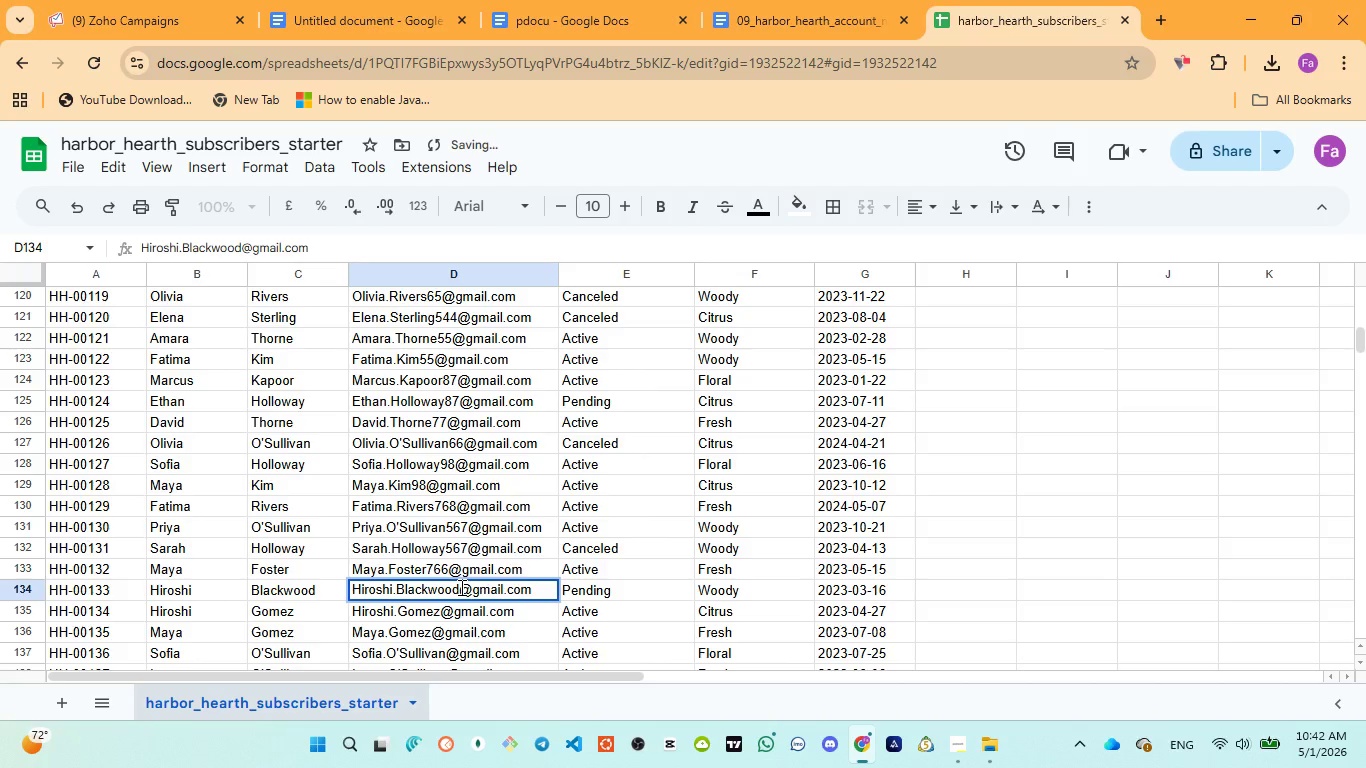 
type(56)
 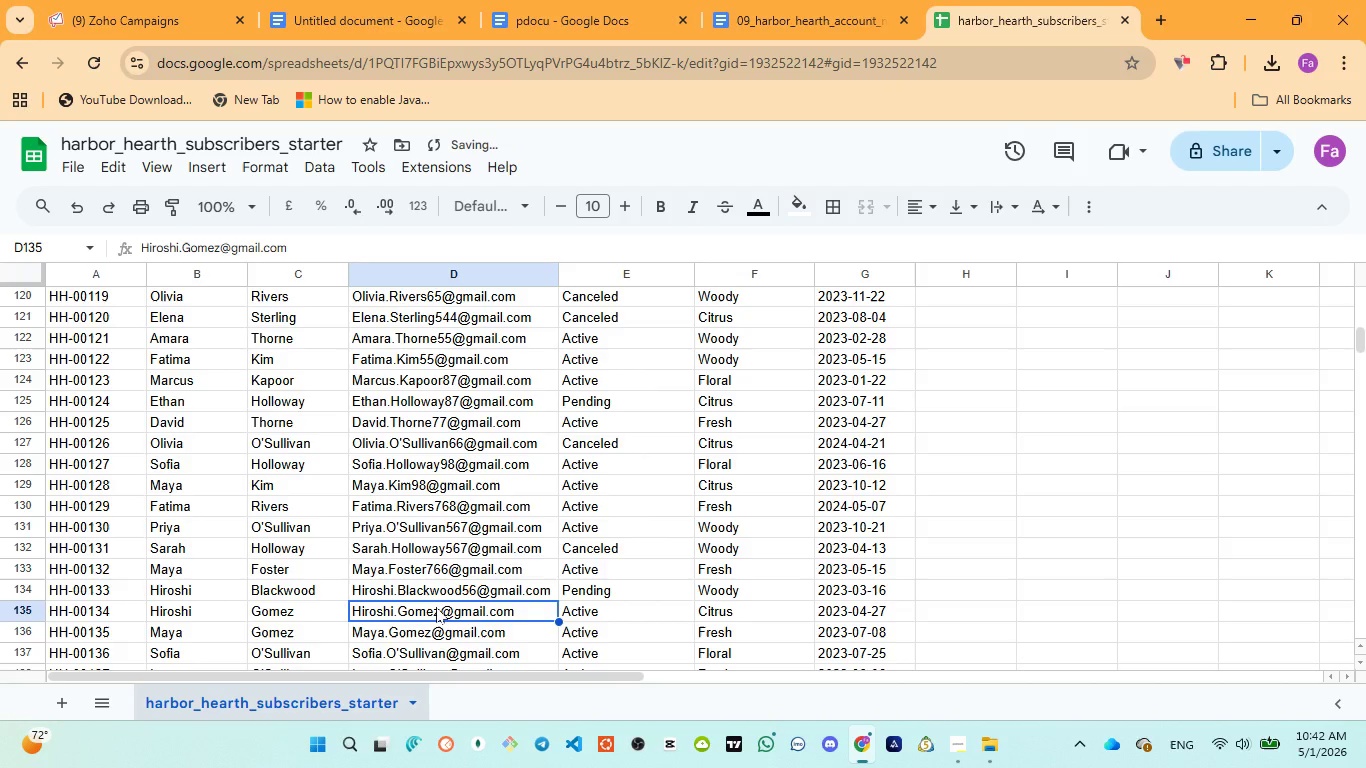 
double_click([439, 607])
 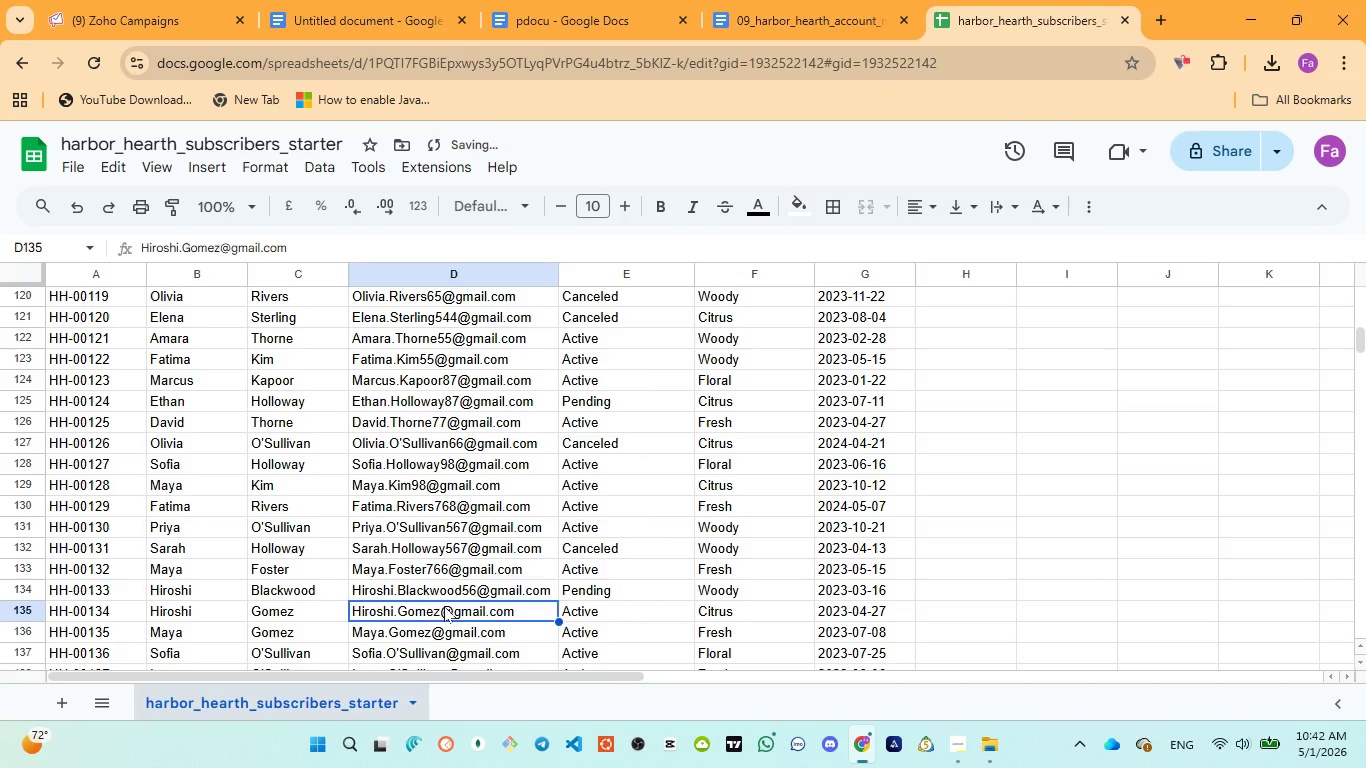 
double_click([444, 606])
 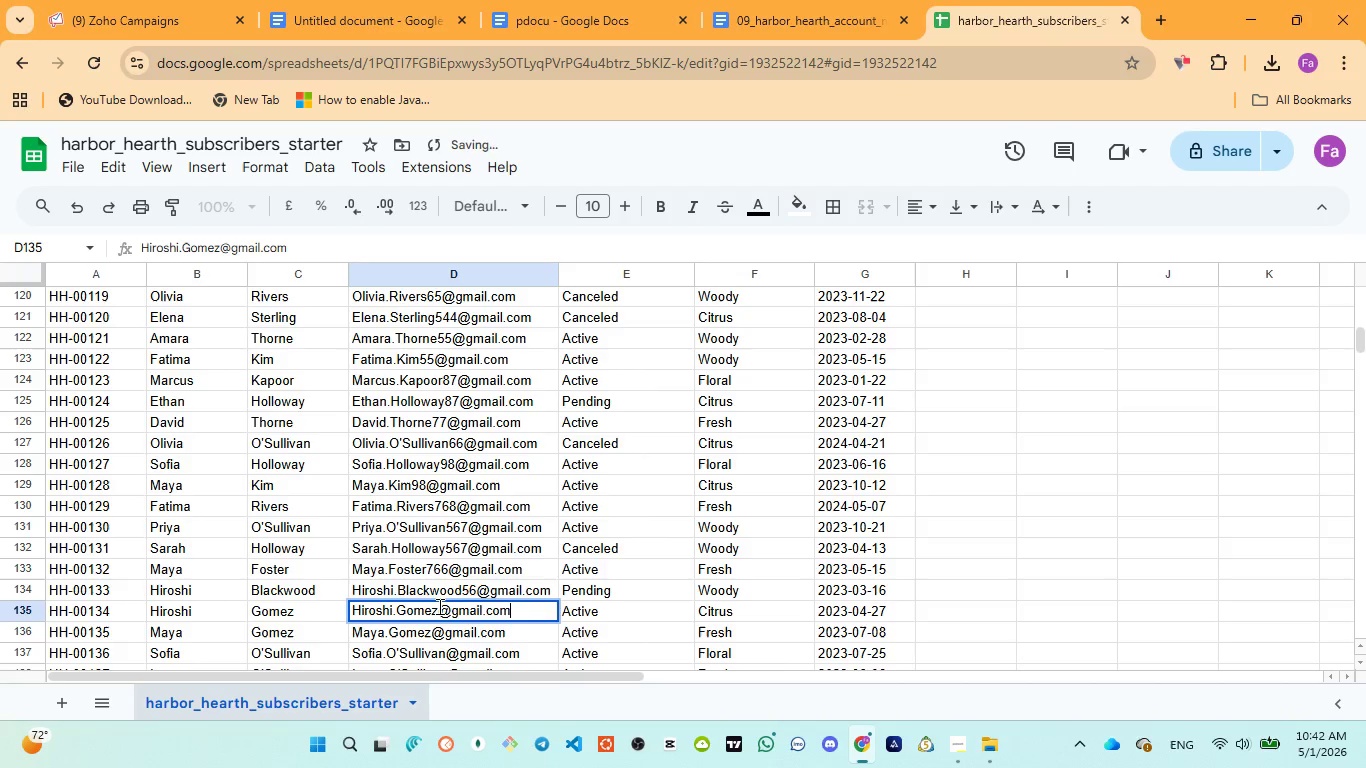 
left_click([438, 606])
 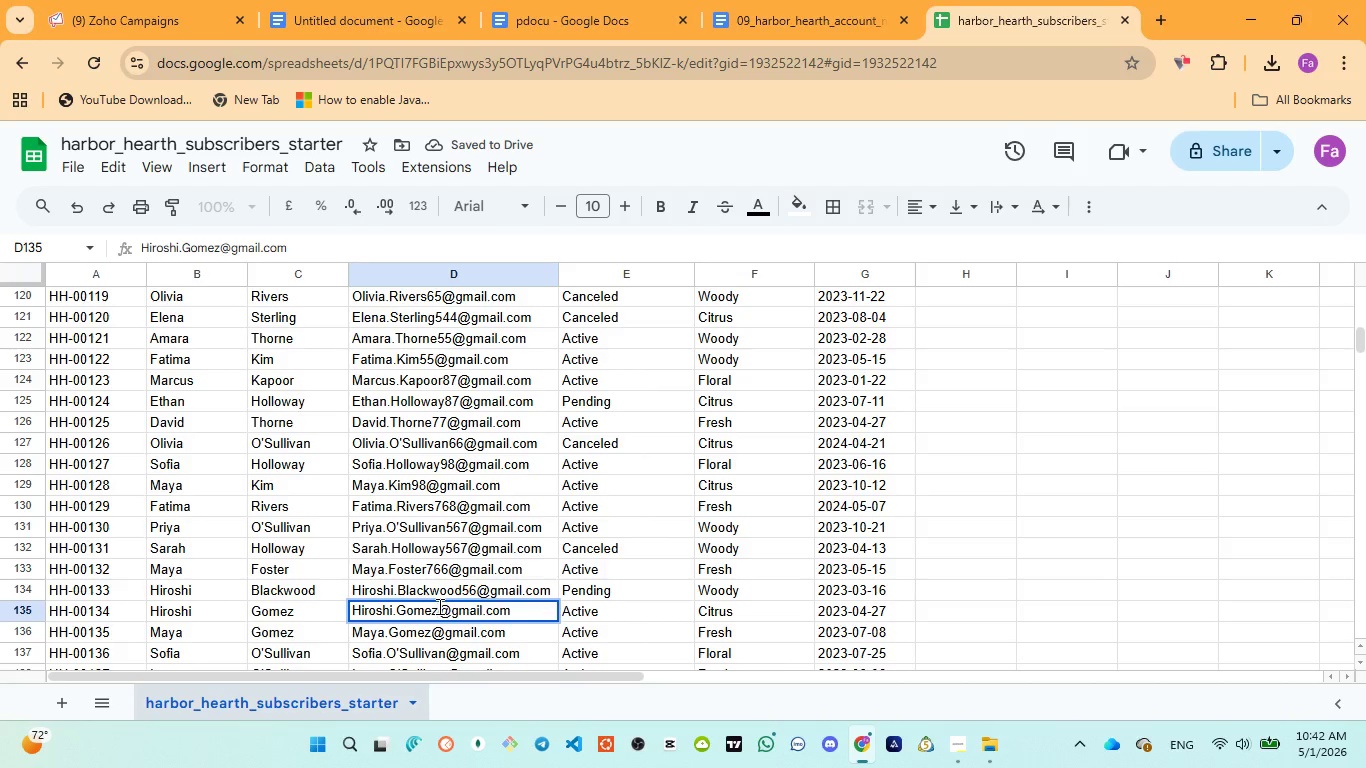 
type(76)
 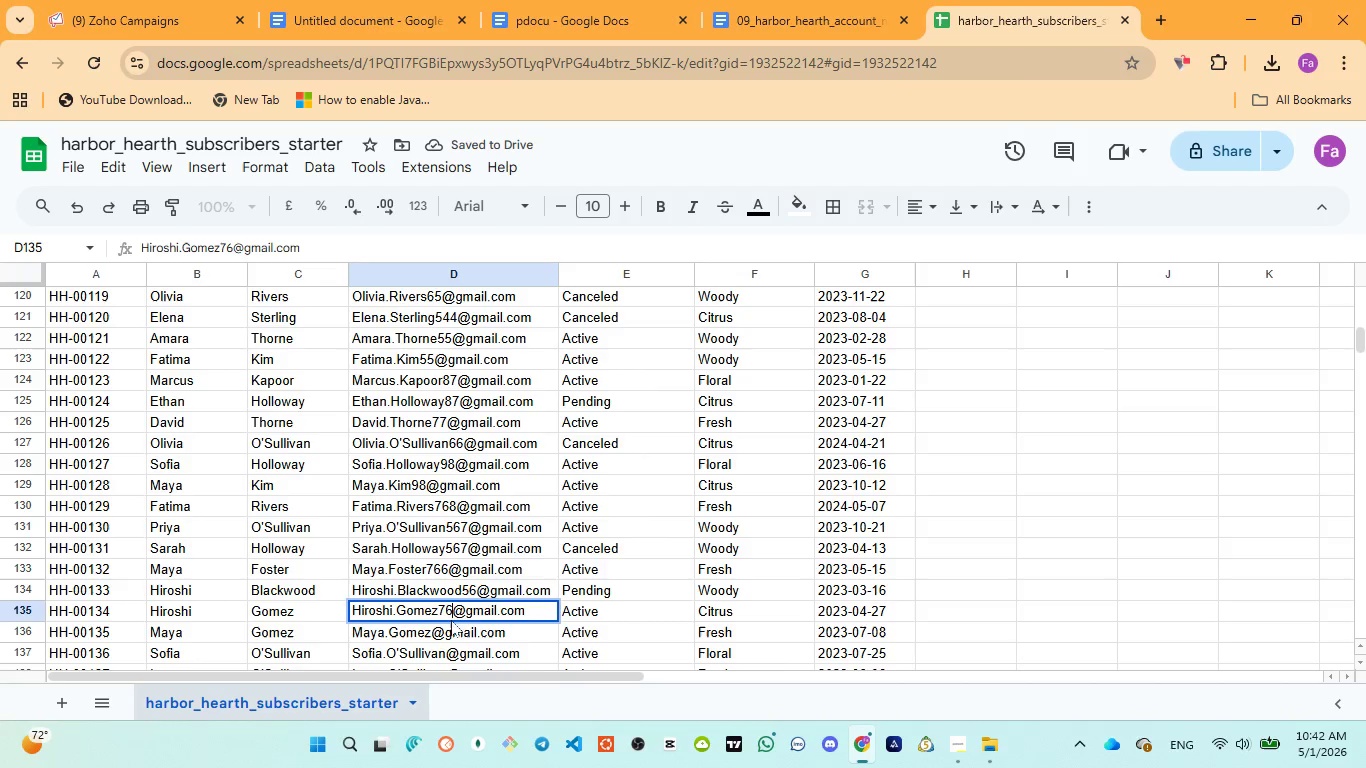 
left_click([455, 628])
 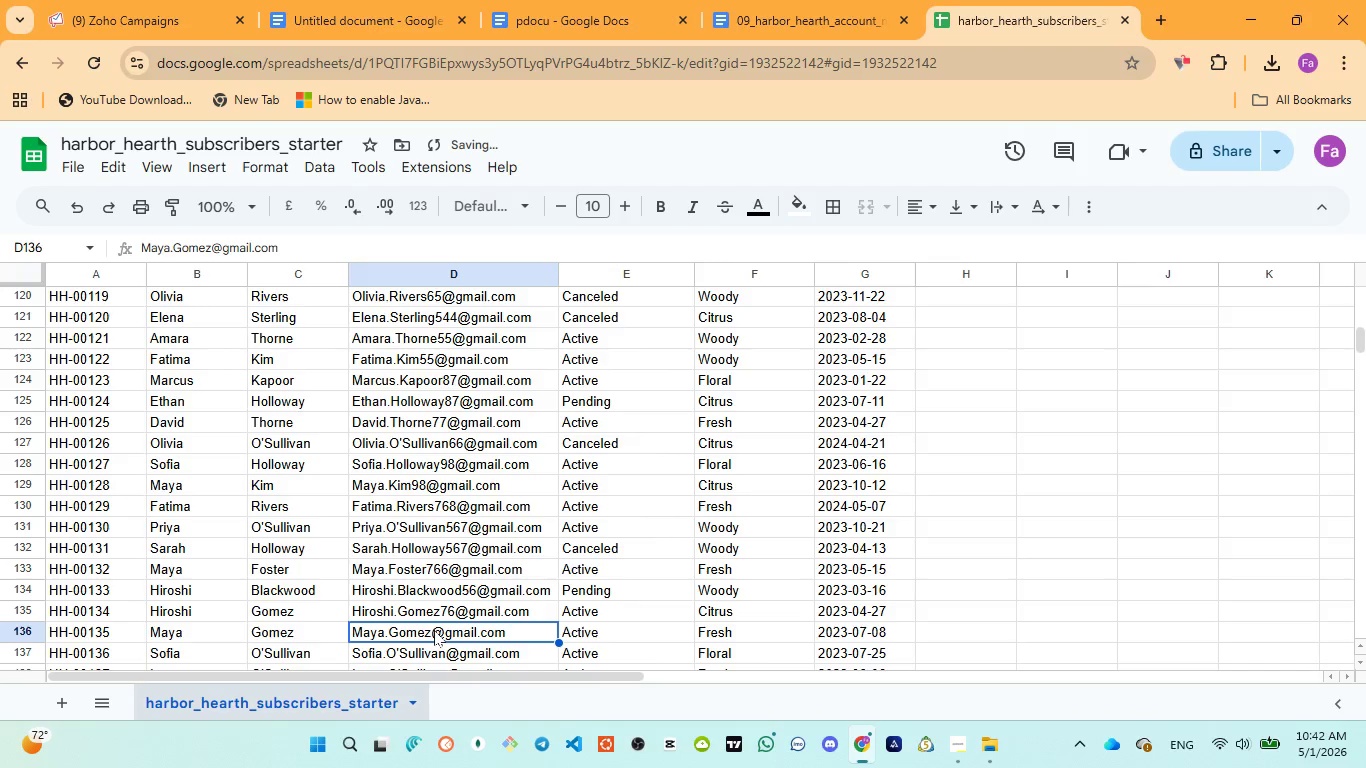 
double_click([434, 630])
 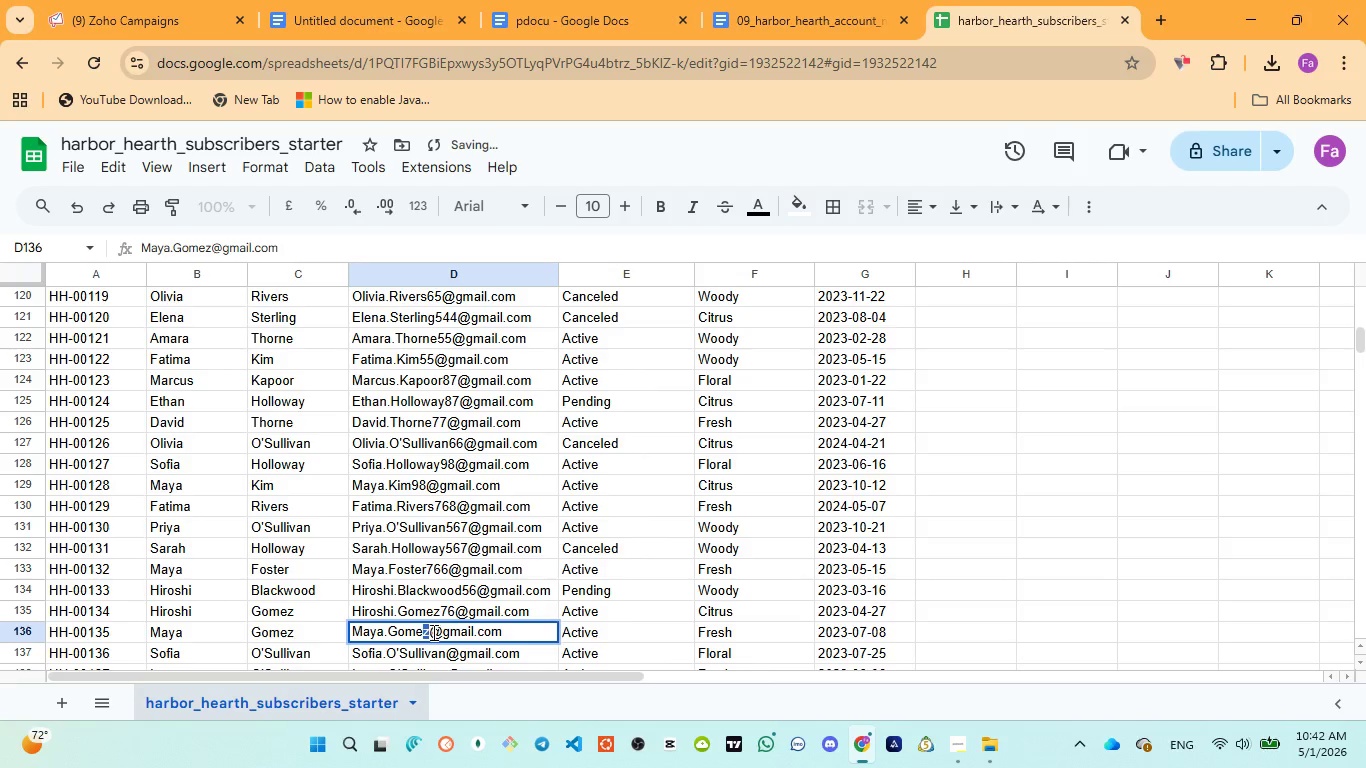 
left_click([429, 632])
 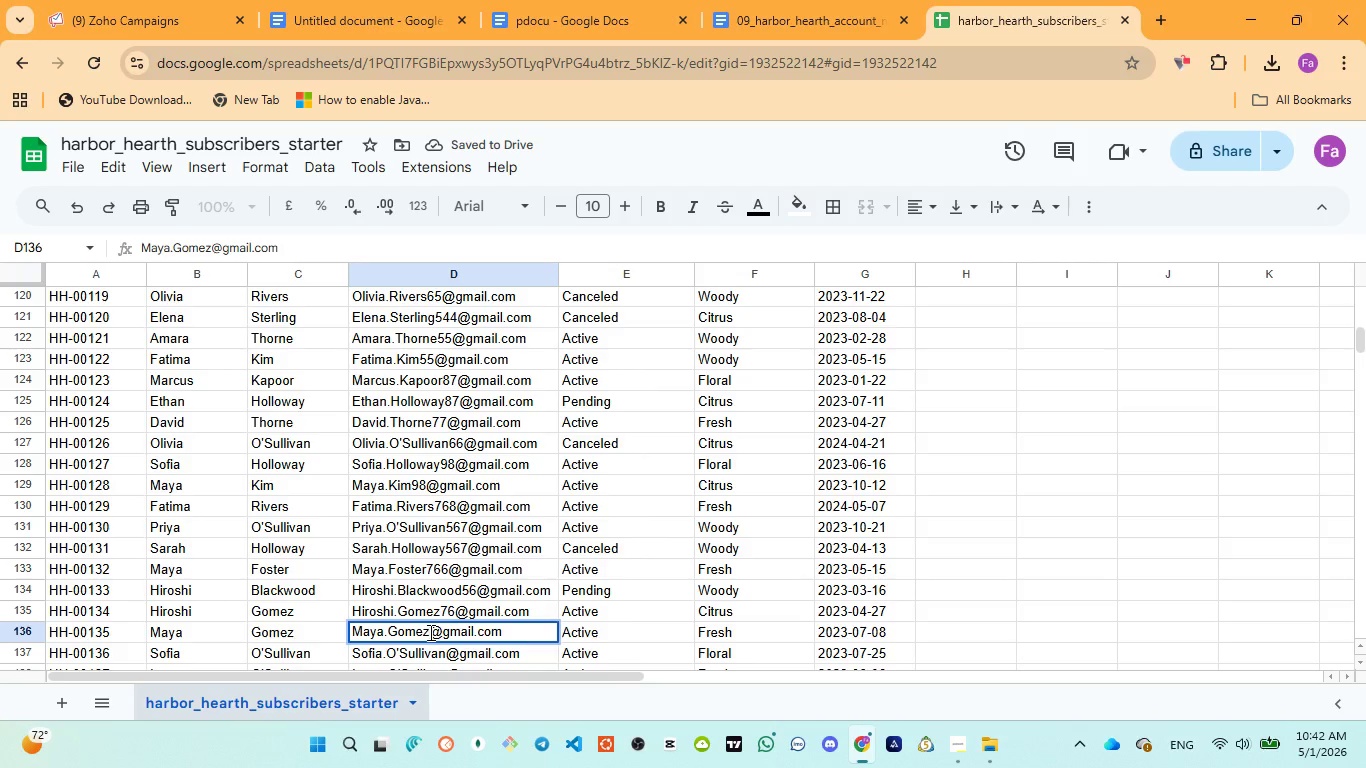 
type(65)
 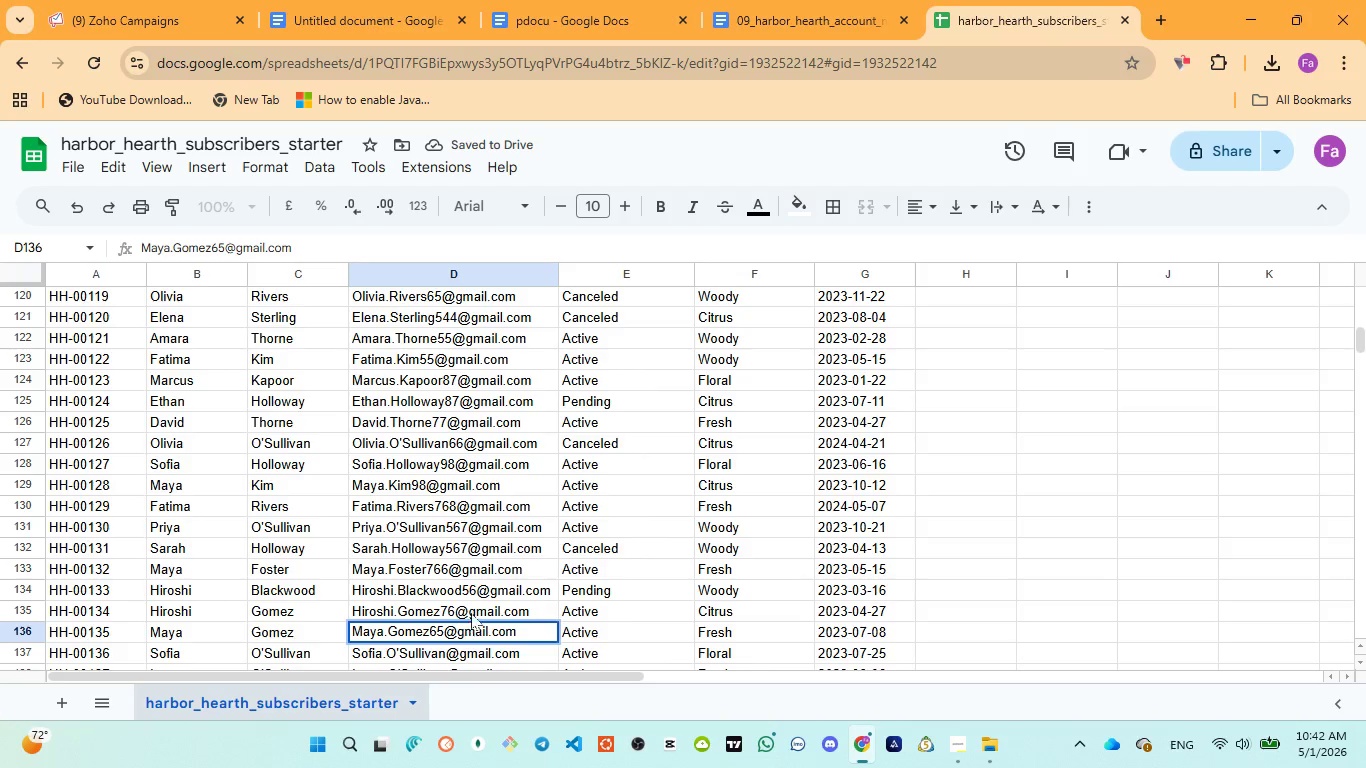 
left_click([475, 607])
 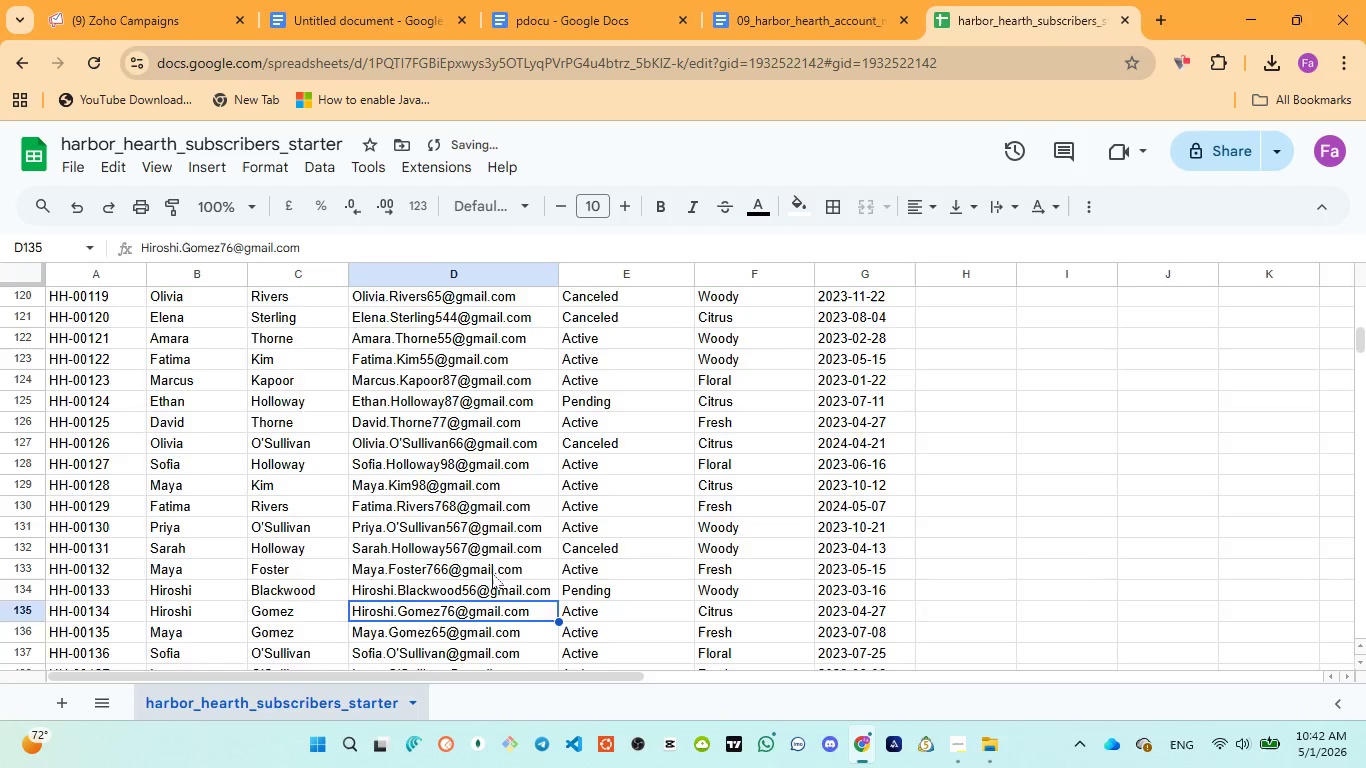 
scroll: coordinate [492, 573], scroll_direction: down, amount: 1.0
 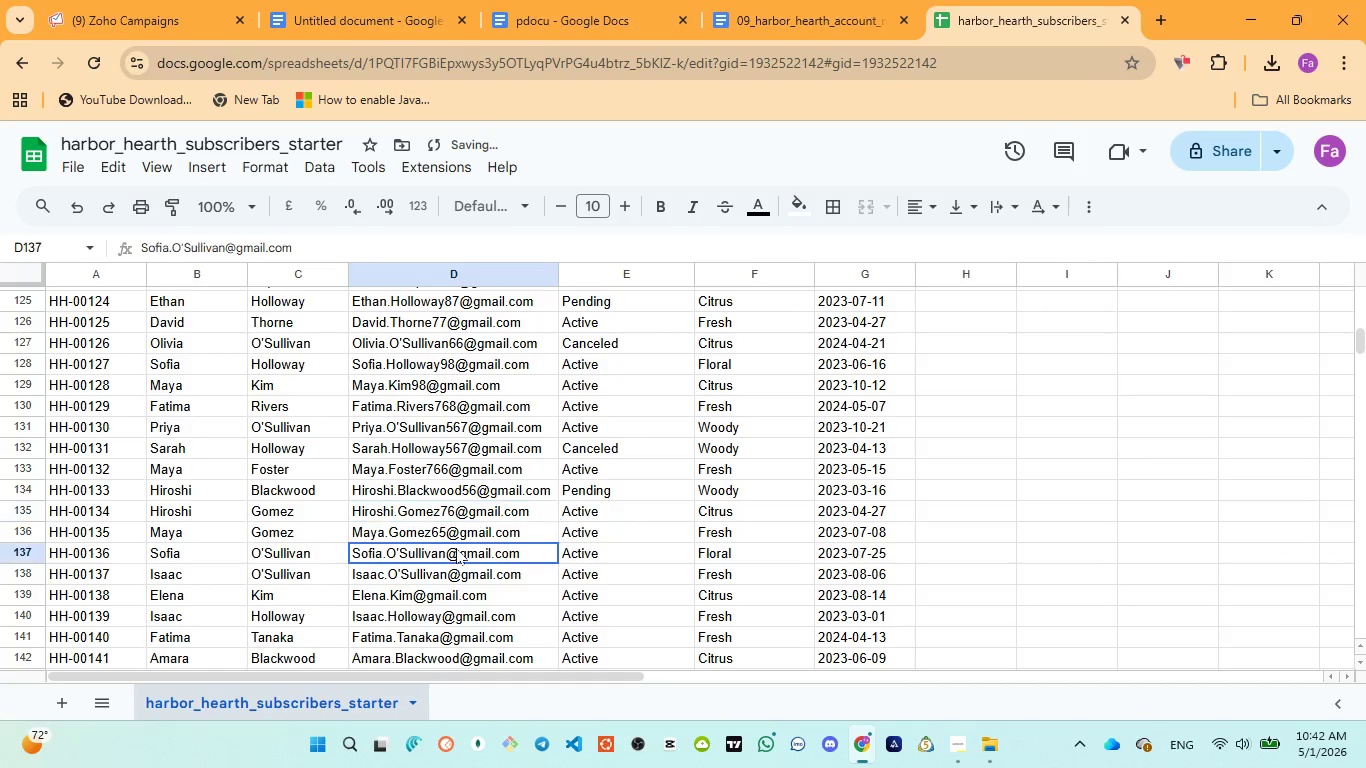 
double_click([456, 548])
 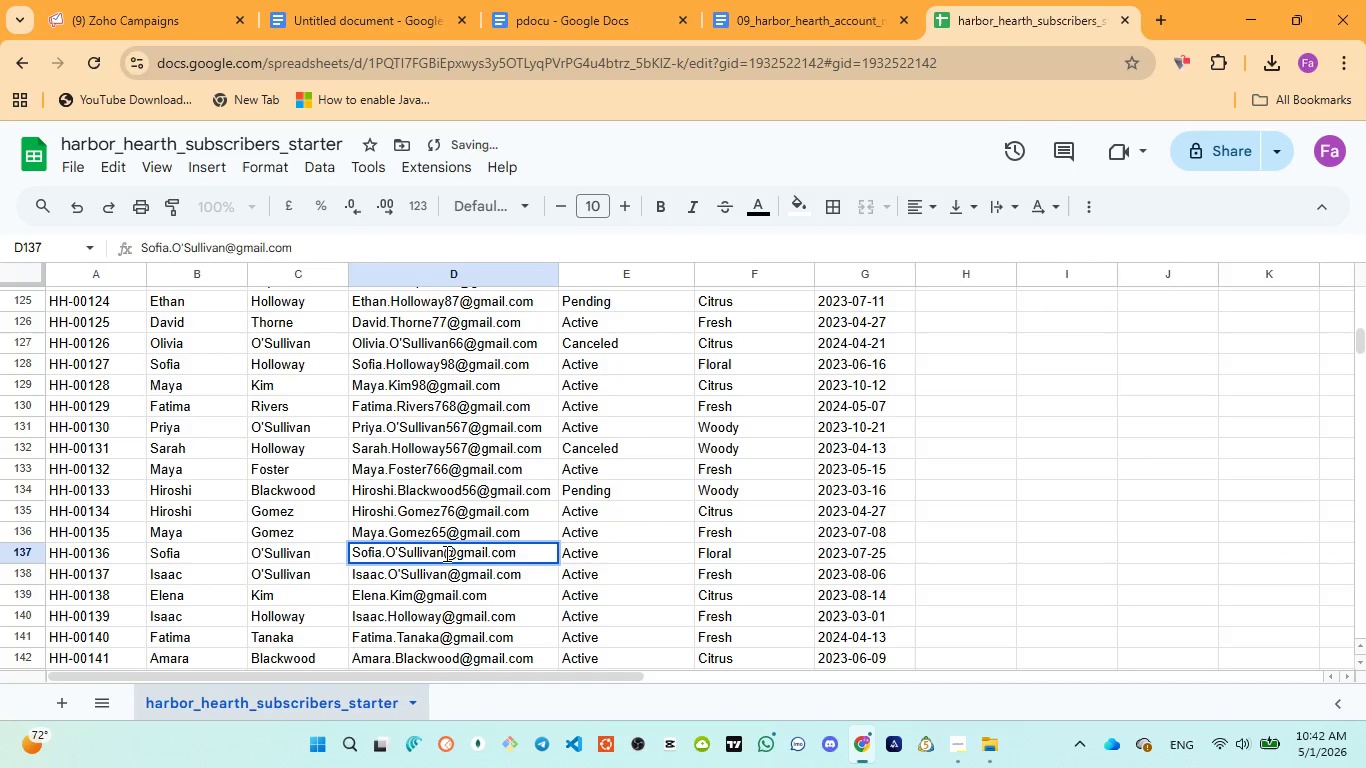 
left_click([445, 553])
 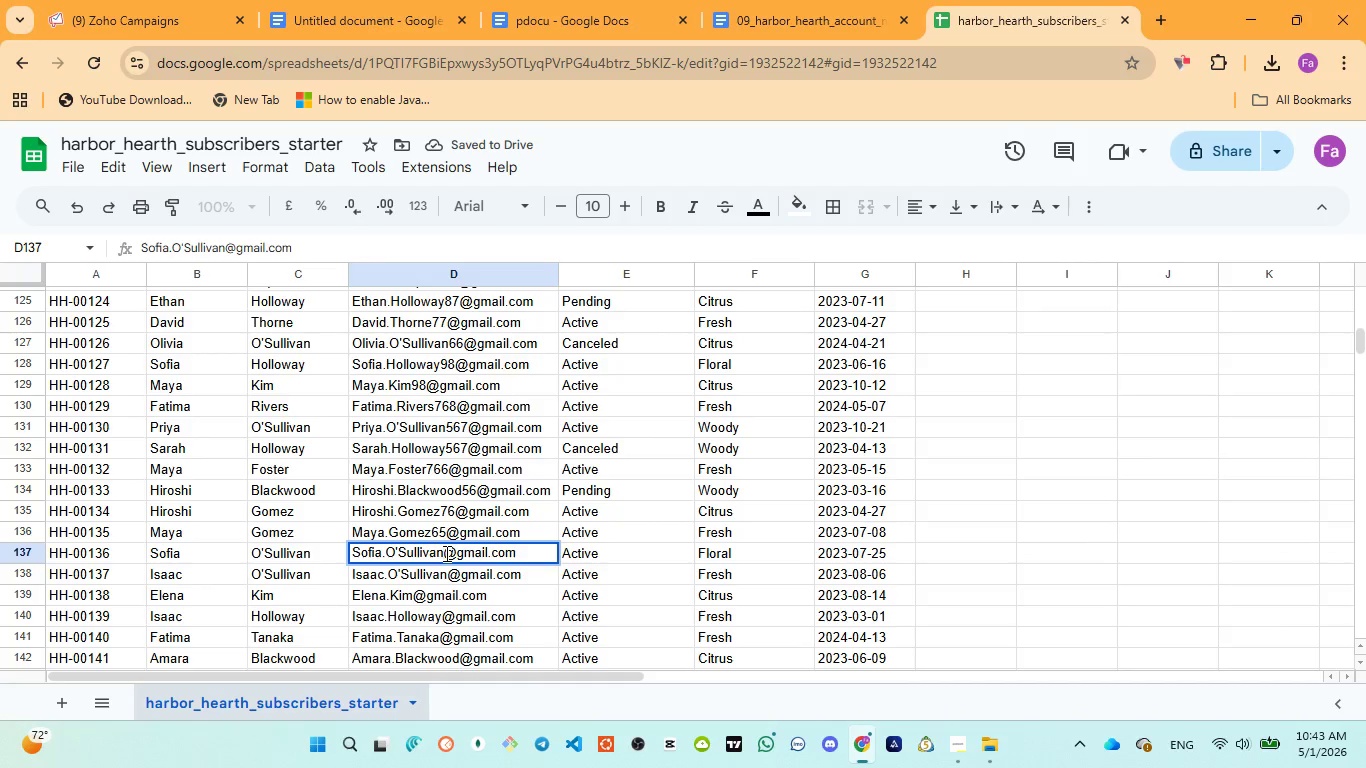 
type(76)
 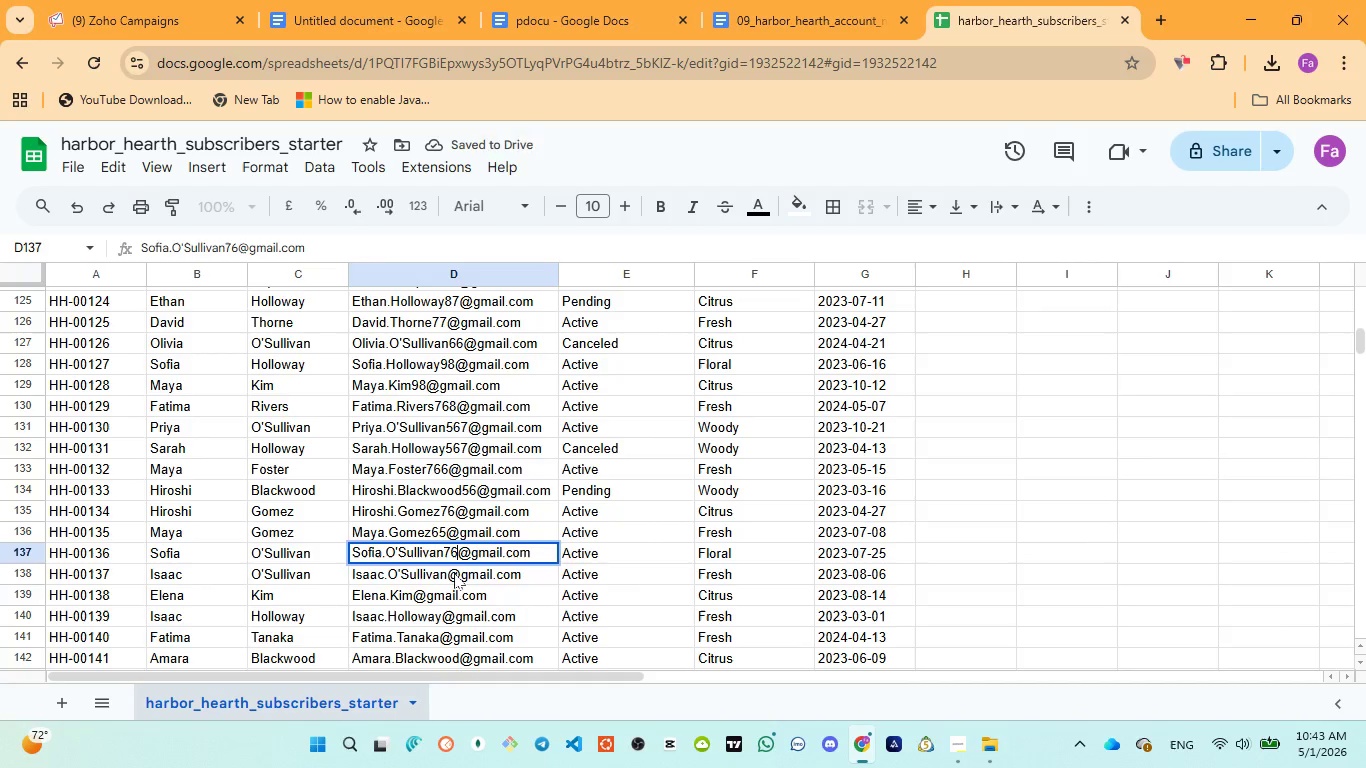 
left_click([454, 573])
 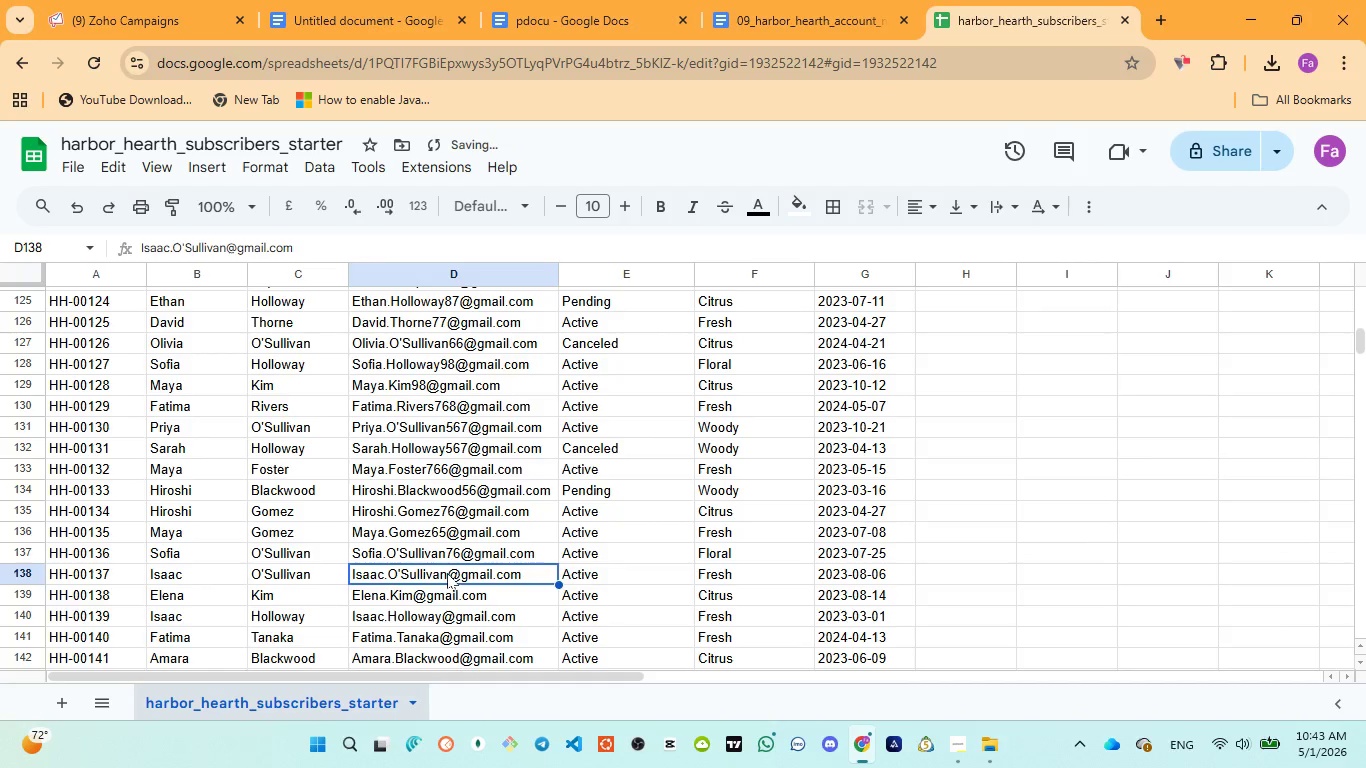 
double_click([447, 573])
 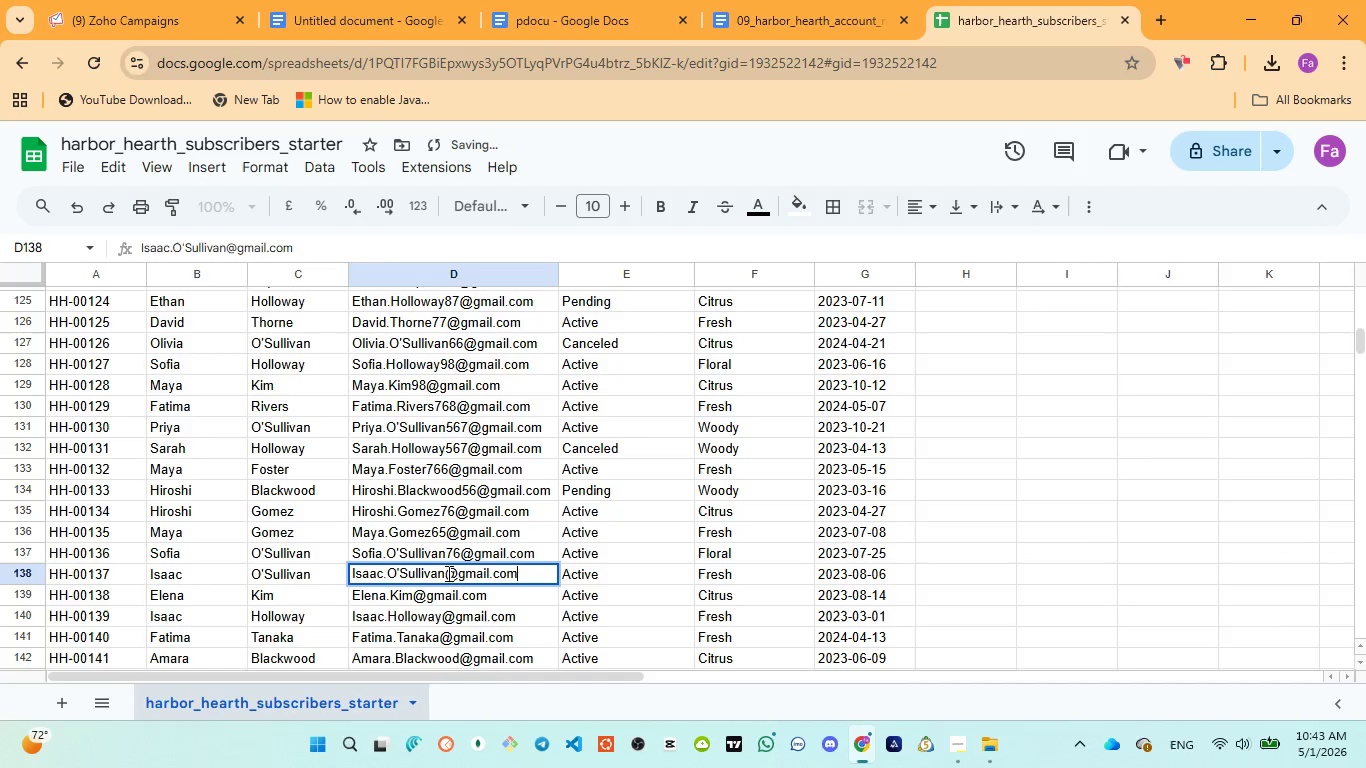 
triple_click([447, 573])
 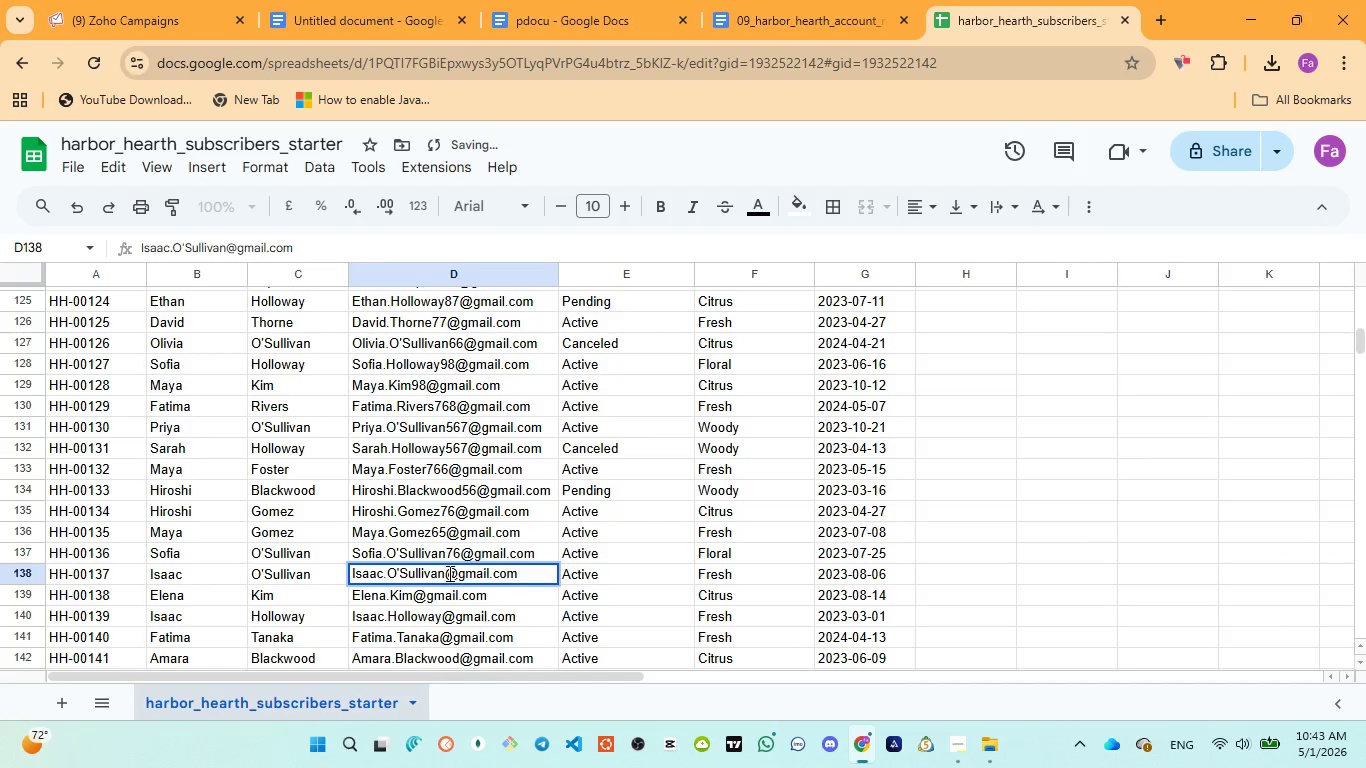 
type(76)
 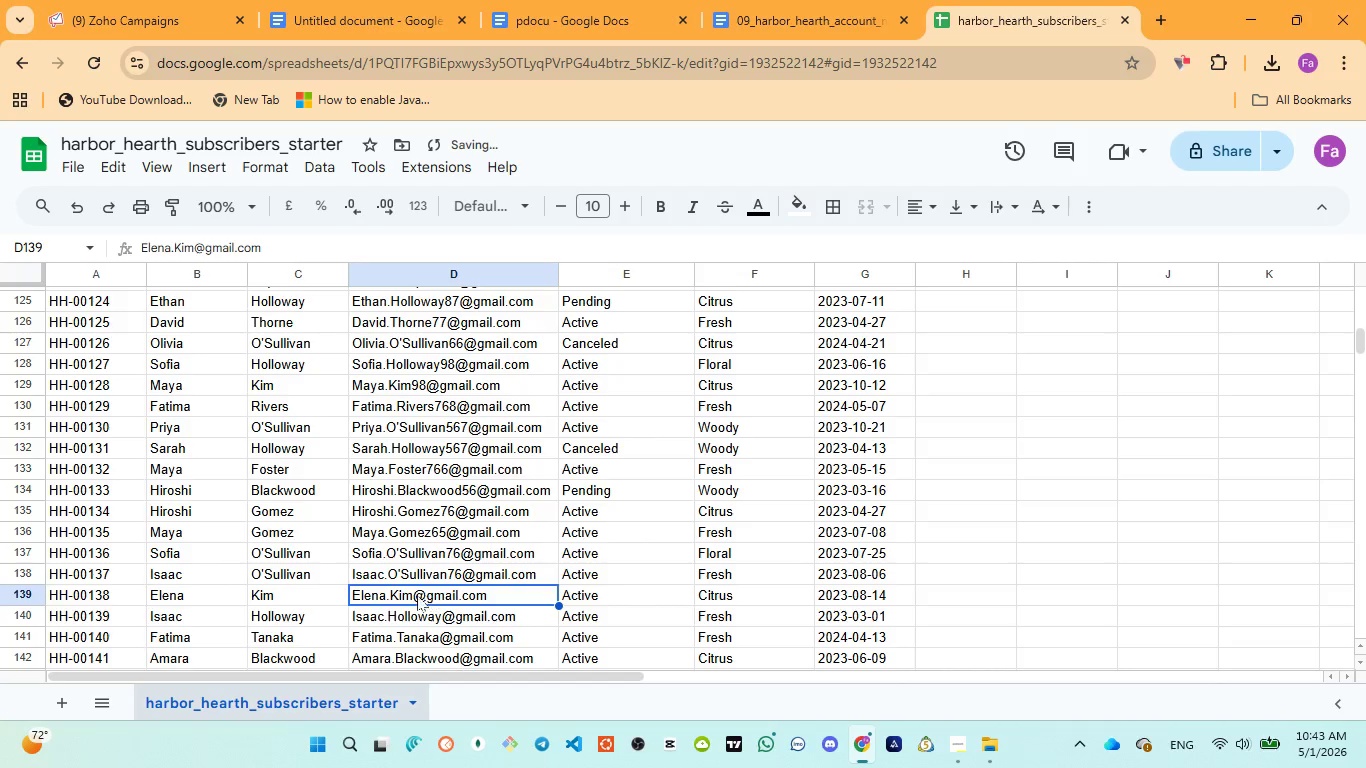 
left_click_drag(start_coordinate=[411, 595], to_coordinate=[416, 595])
 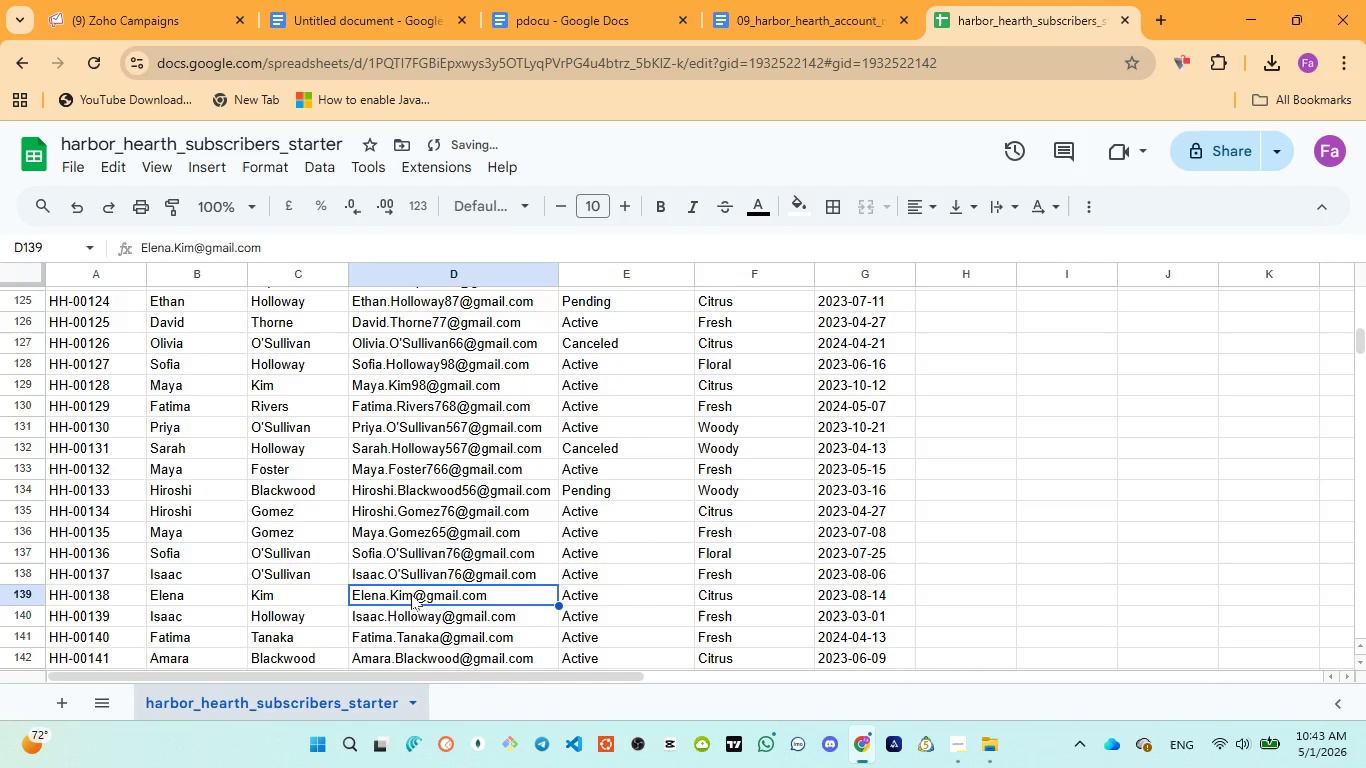 
double_click([411, 593])
 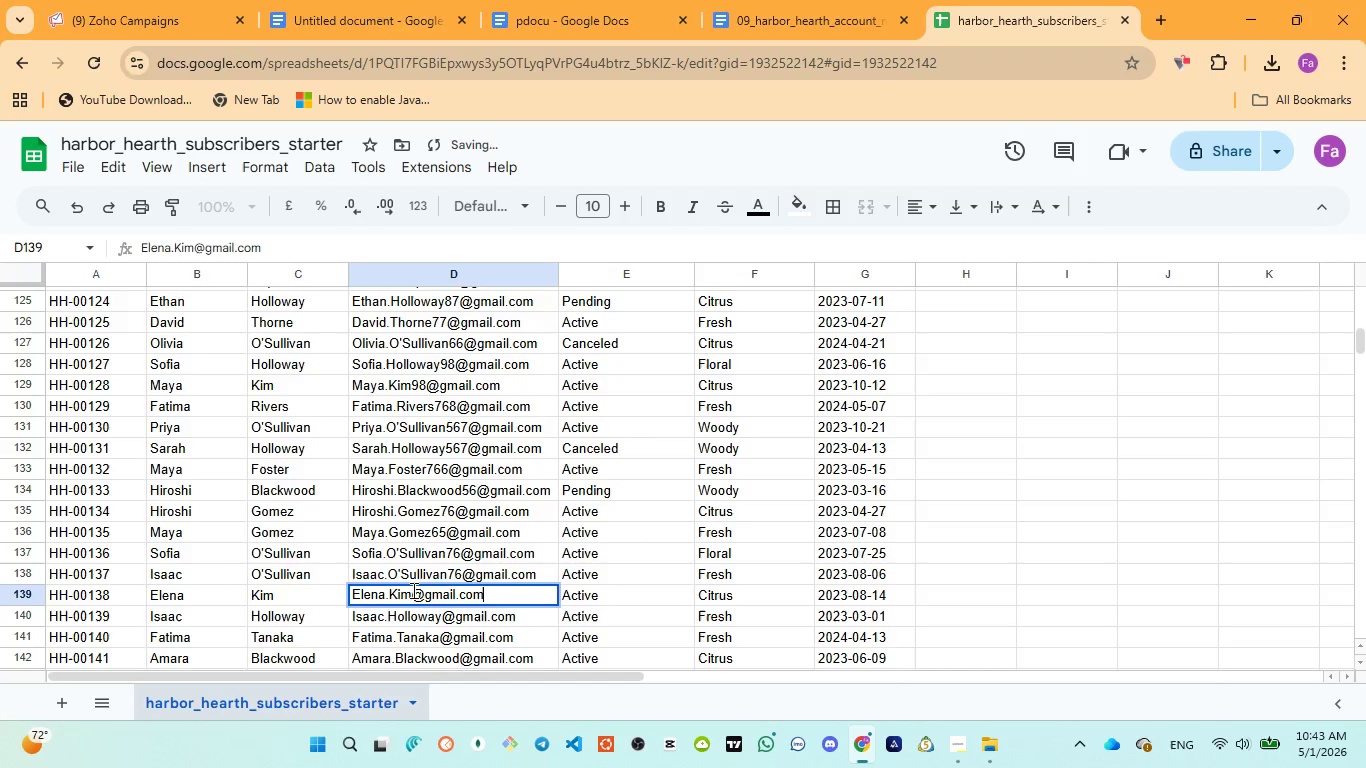 
left_click([412, 590])
 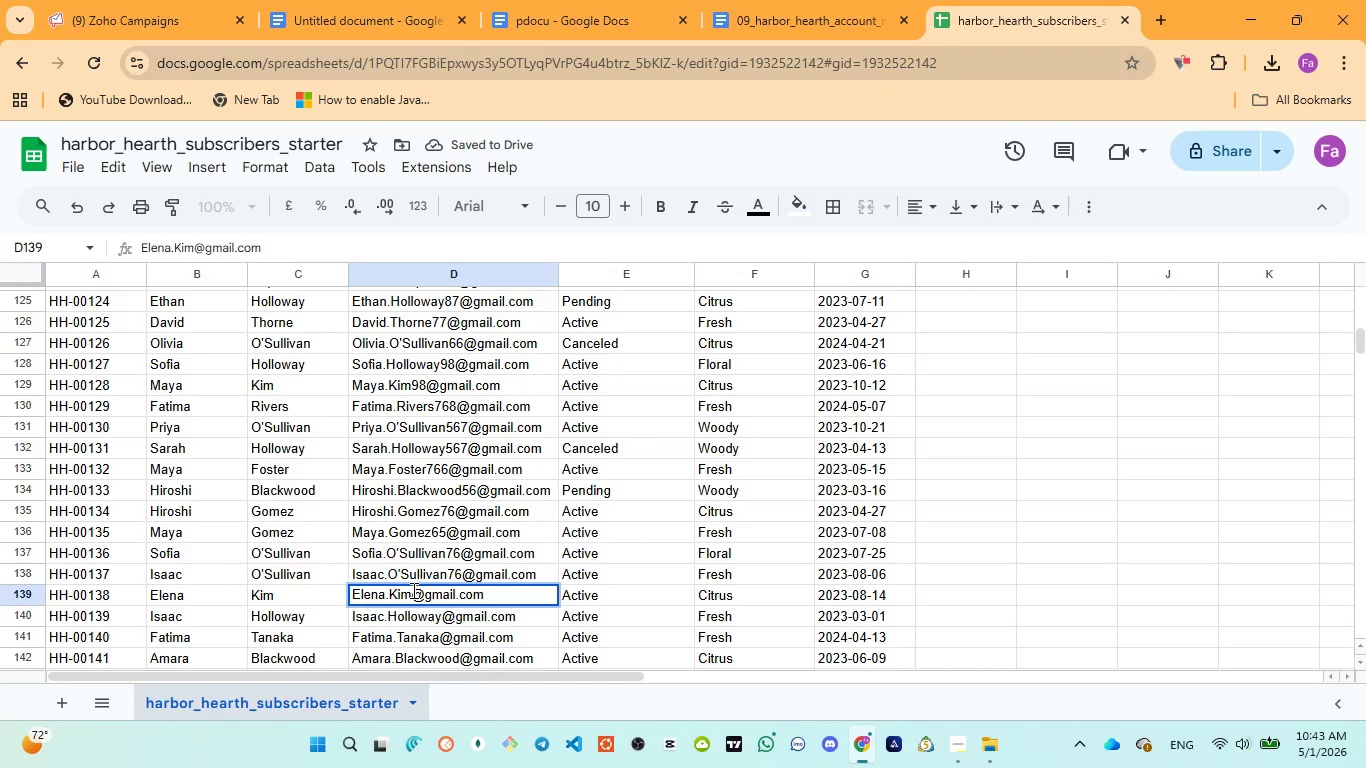 
type(76)
 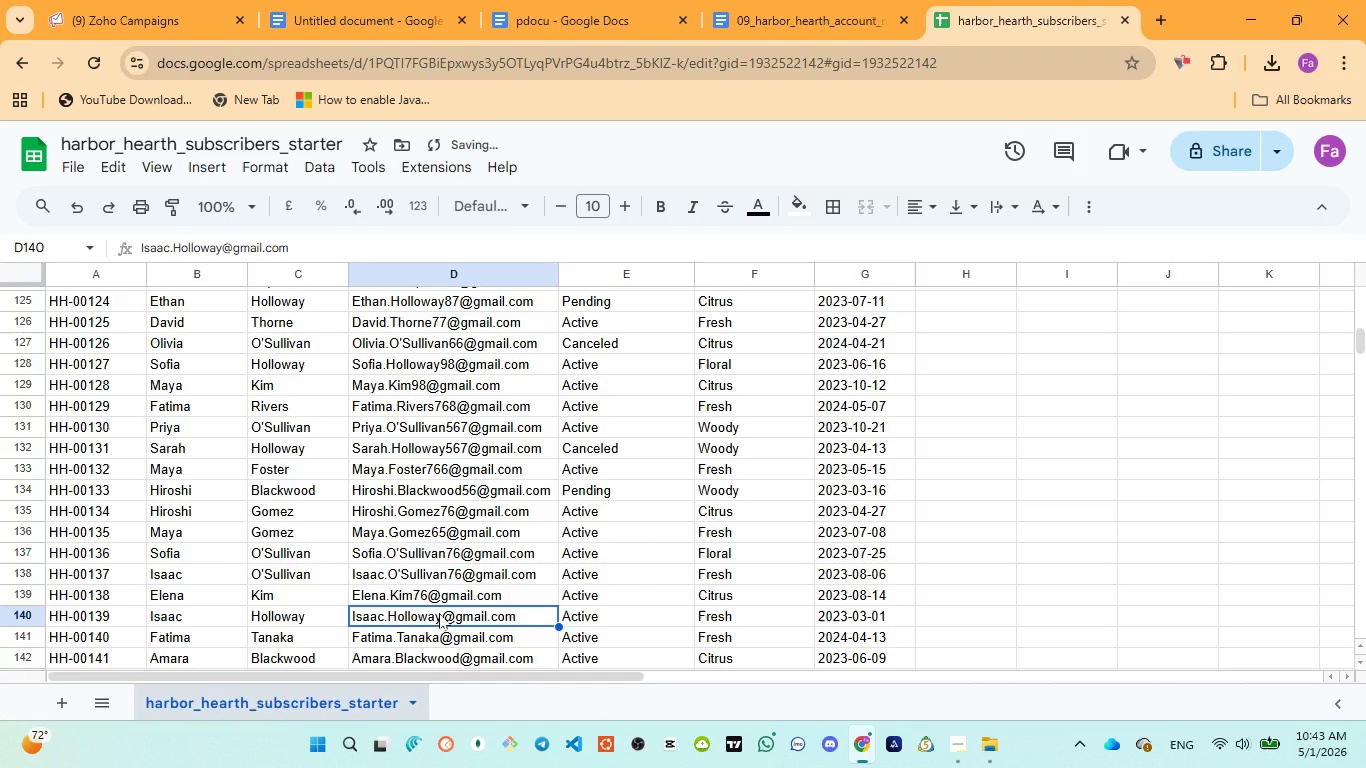 
double_click([439, 613])
 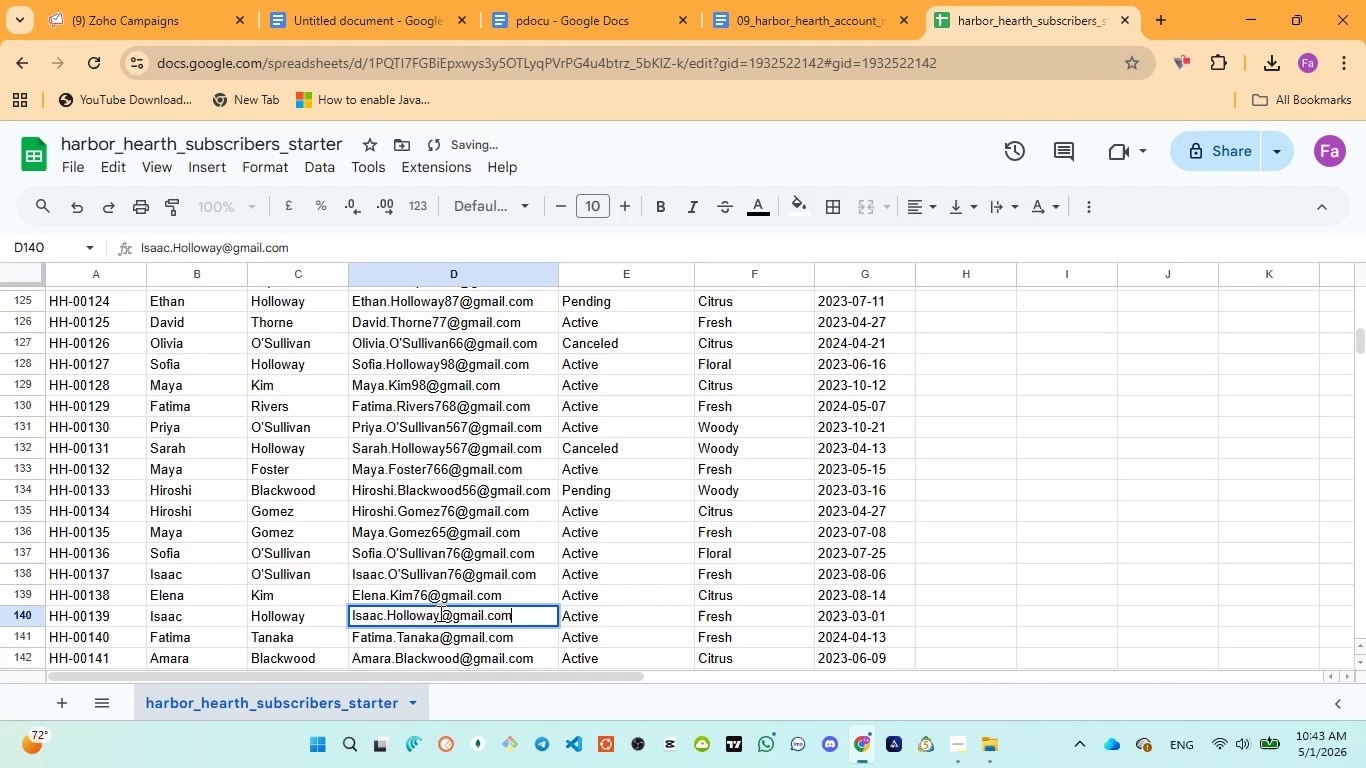 
triple_click([439, 613])
 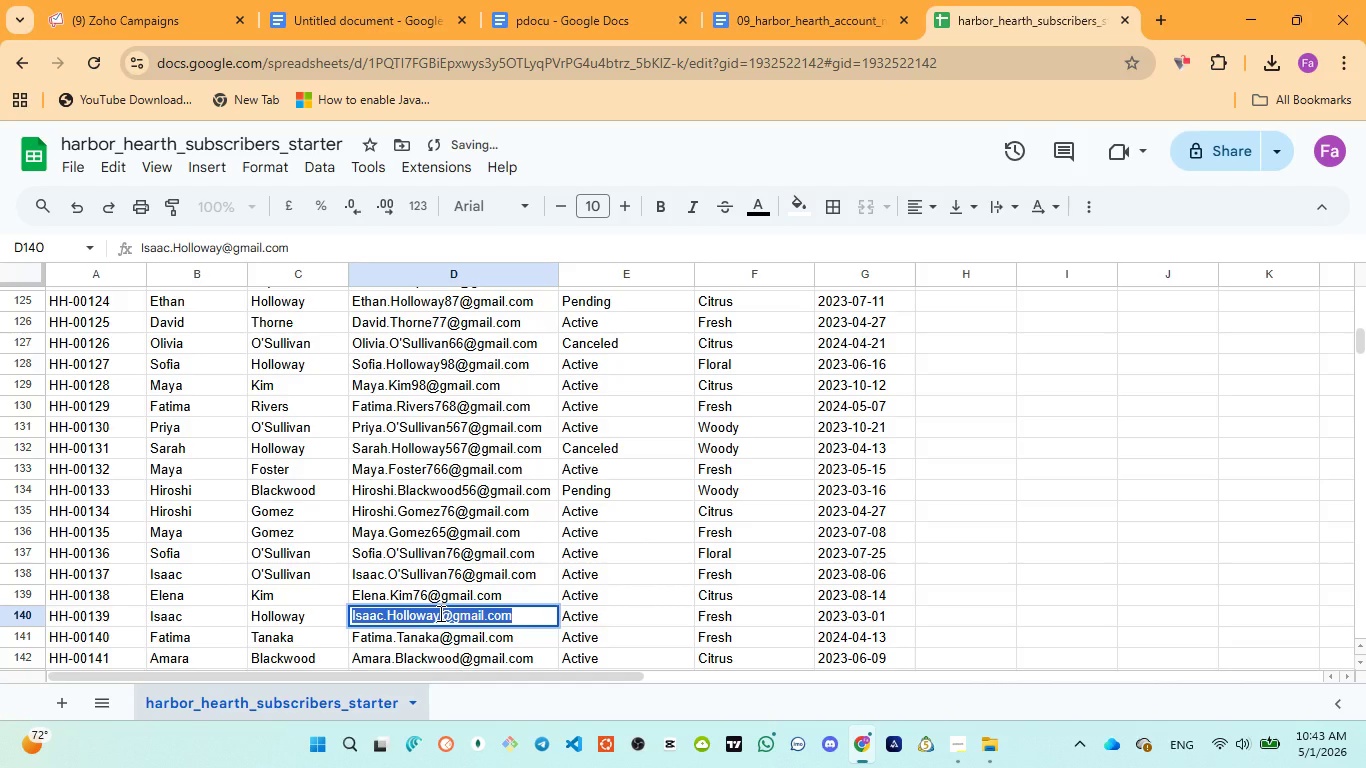 
left_click([439, 613])
 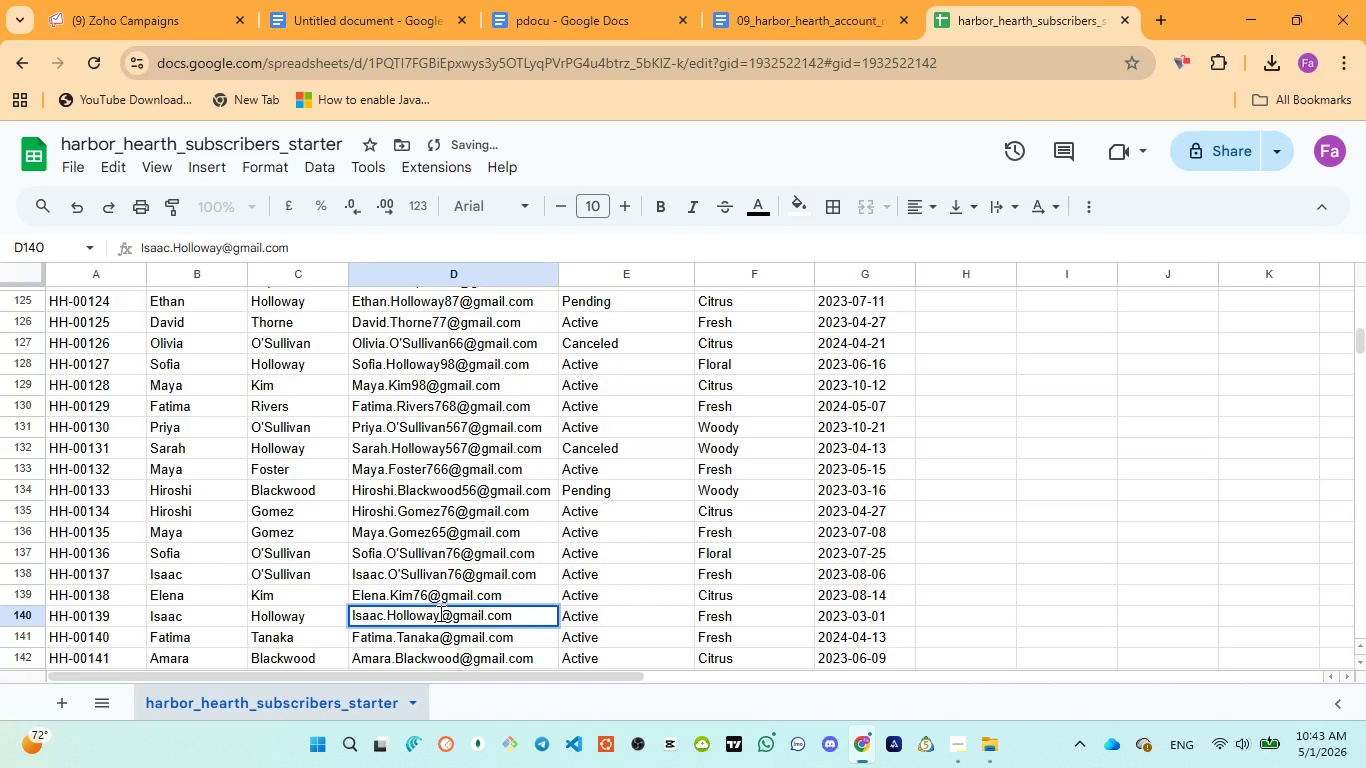 
type(65)
 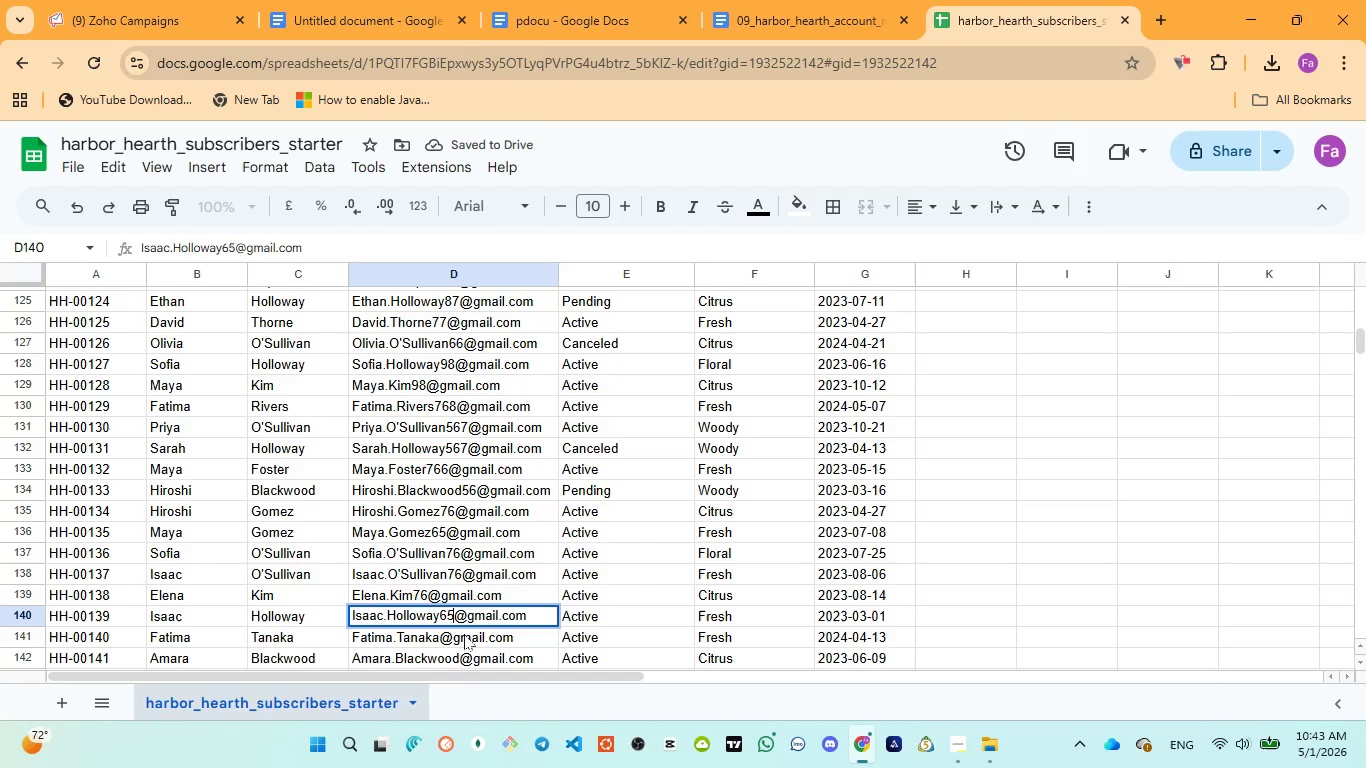 
left_click([464, 634])
 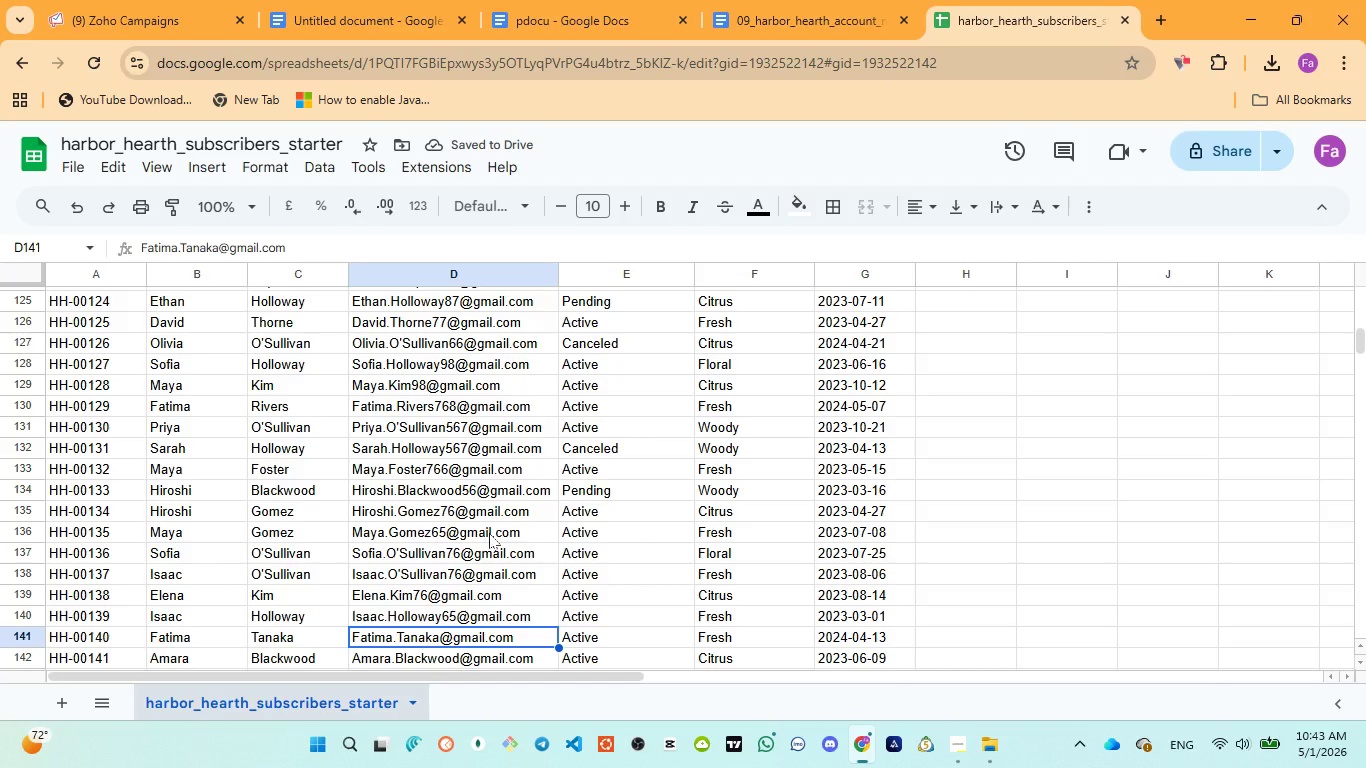 
scroll: coordinate [489, 533], scroll_direction: down, amount: 1.0
 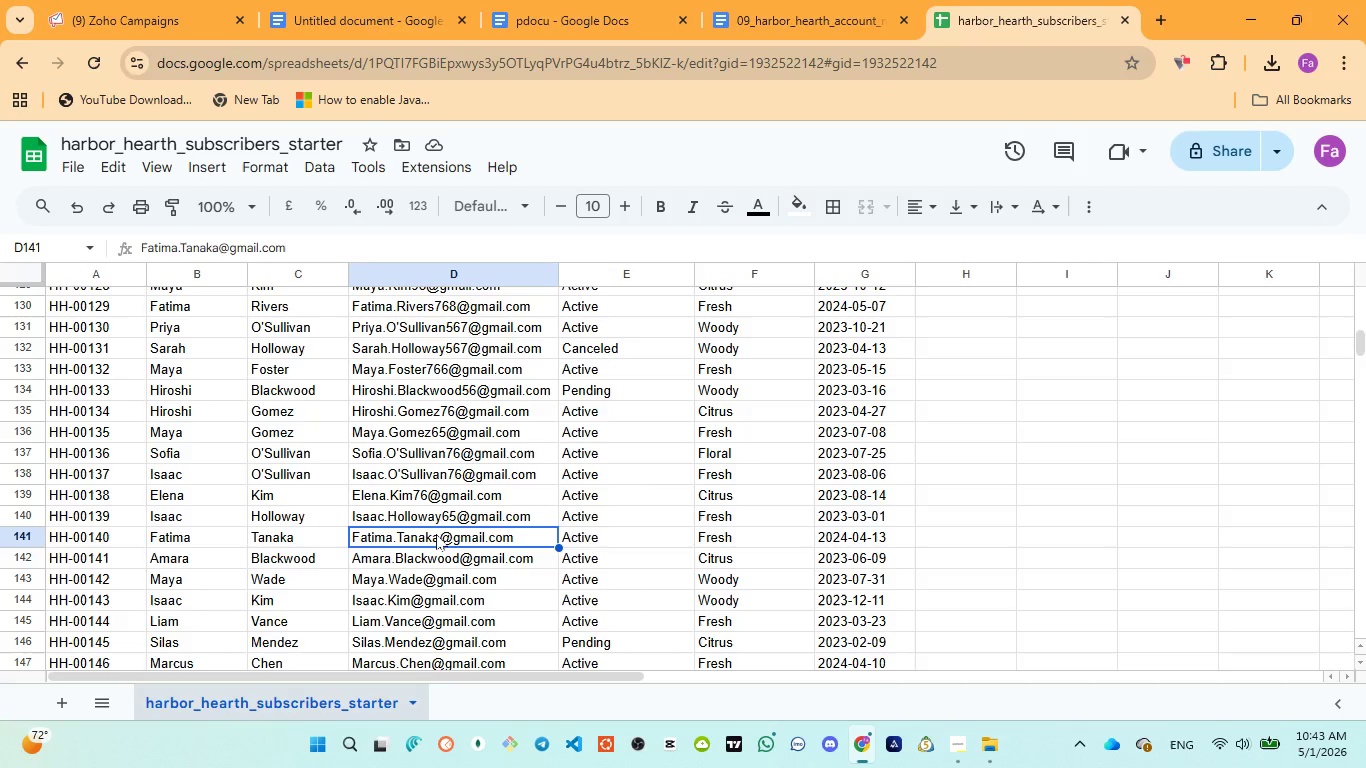 
double_click([442, 535])
 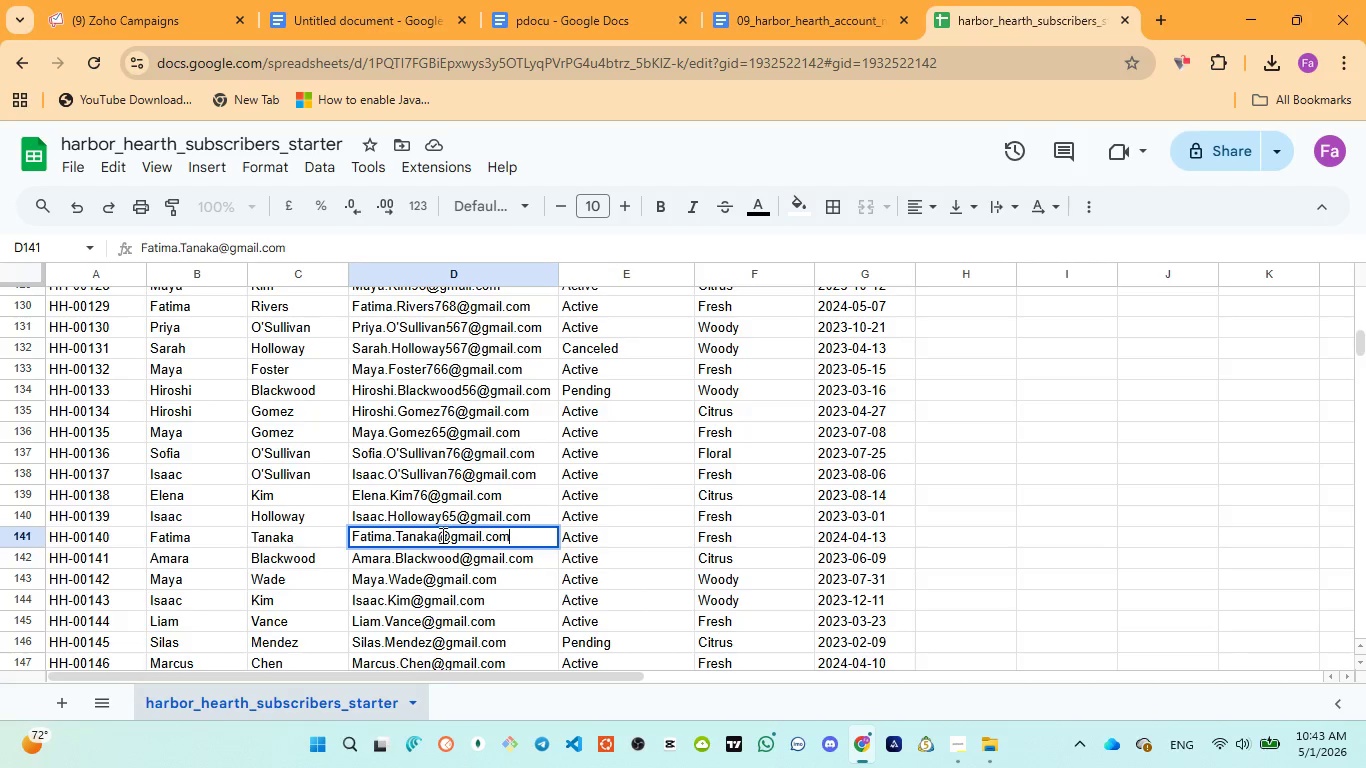 
left_click([441, 535])
 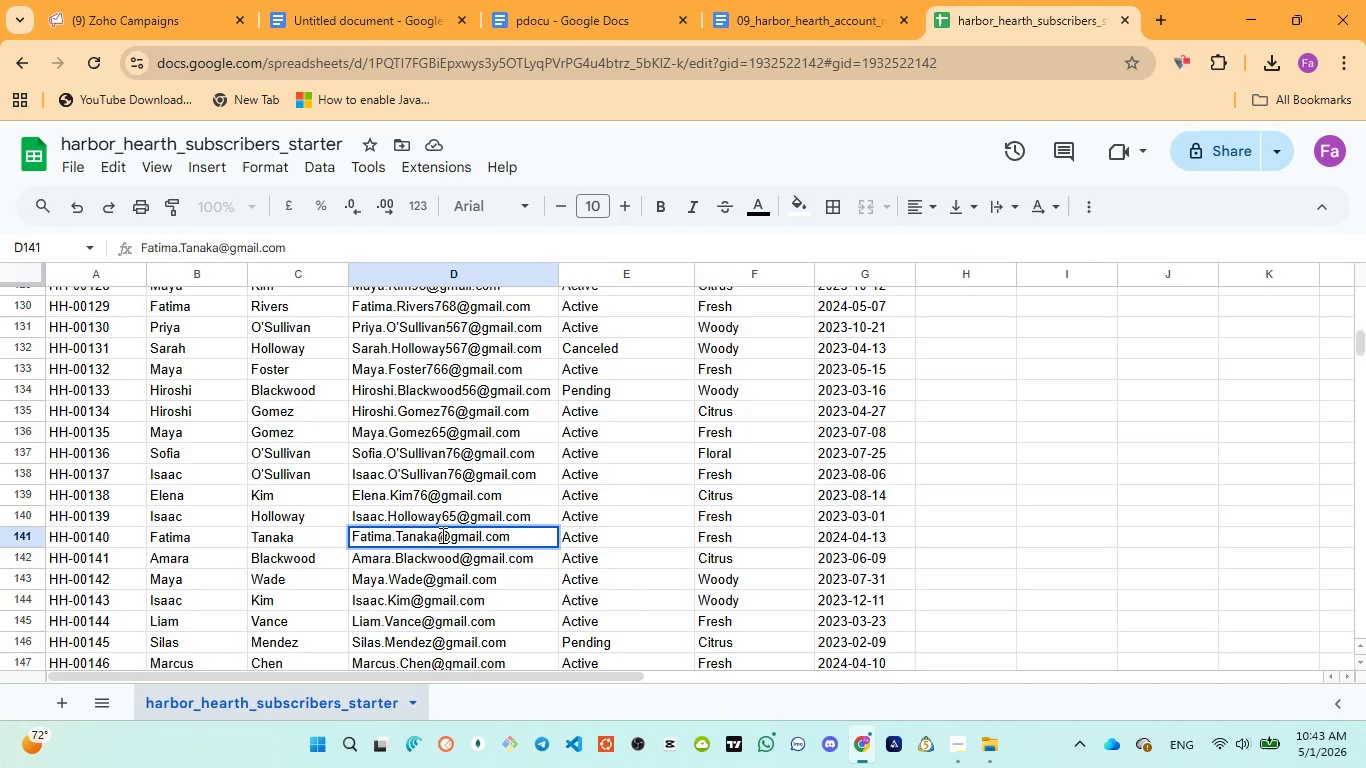 
type(65)
 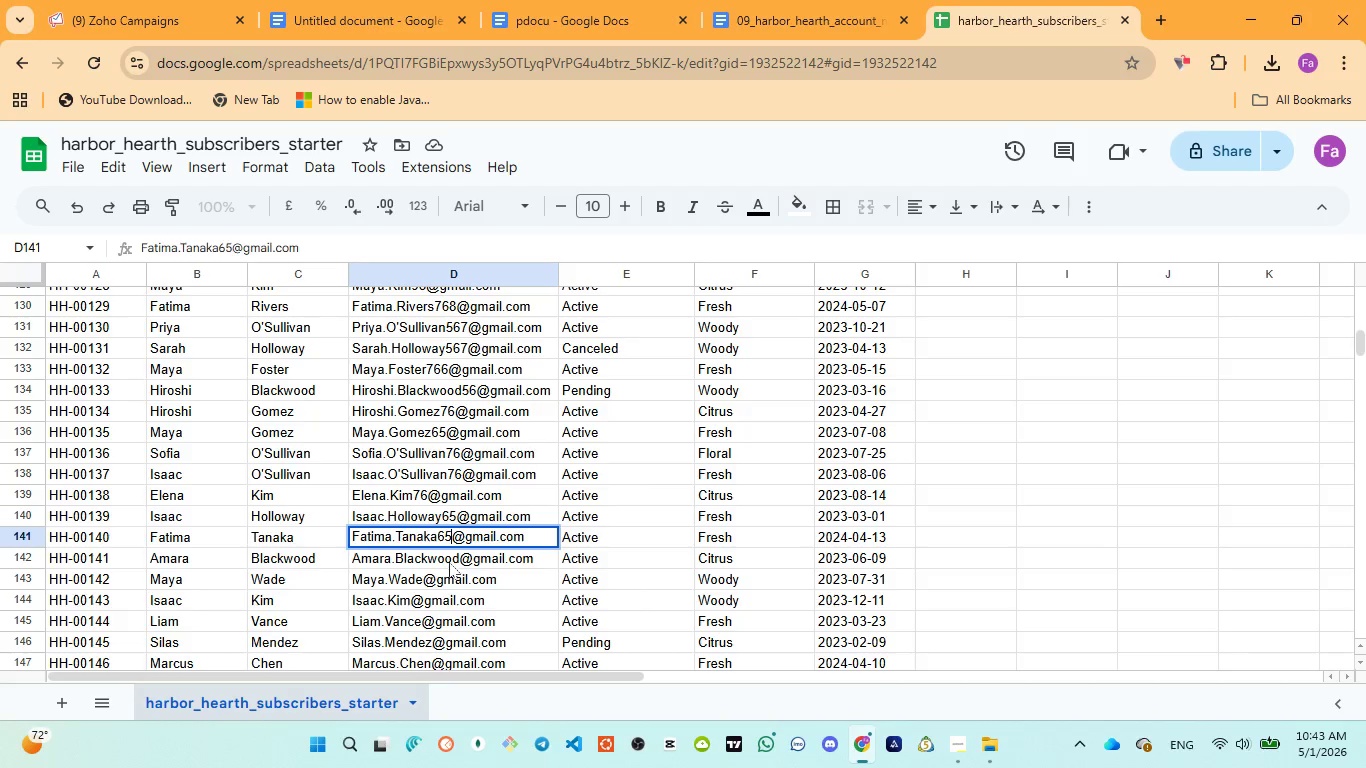 
left_click([449, 562])
 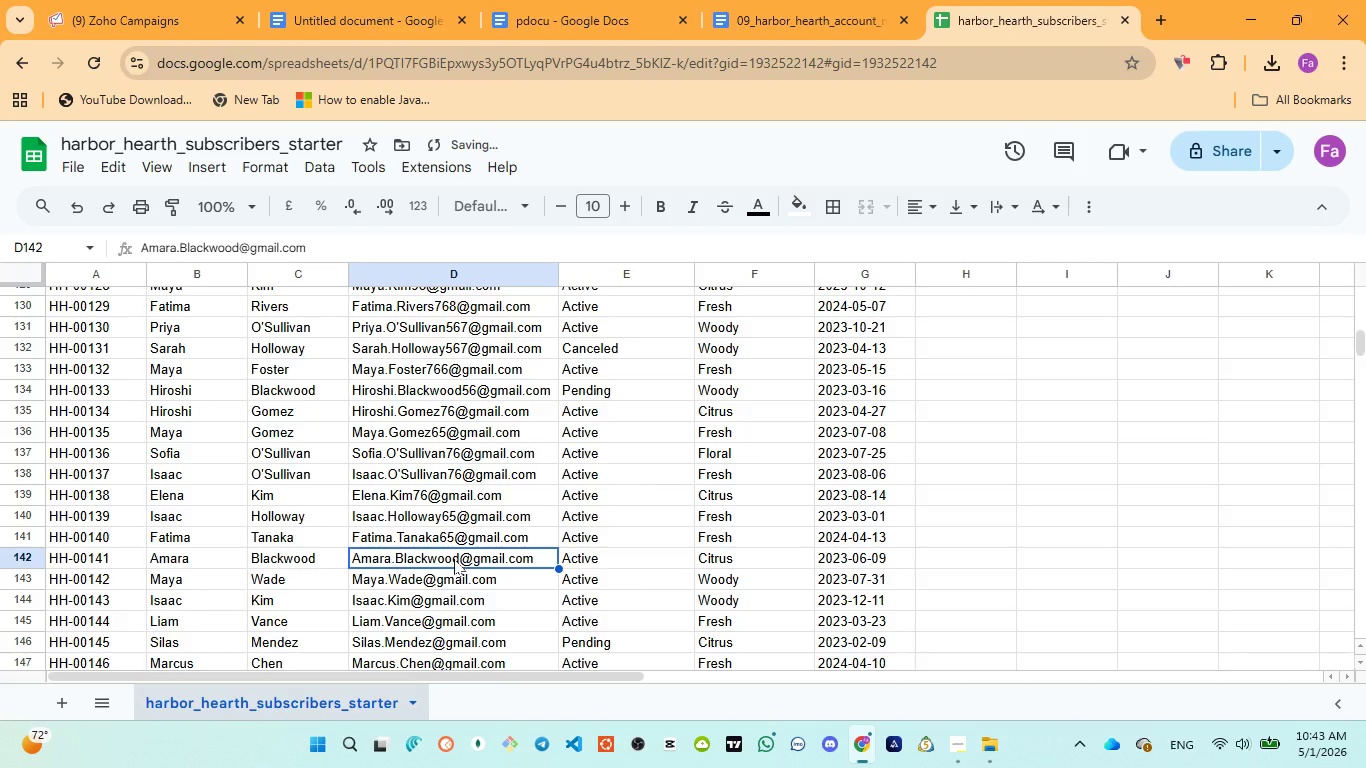 
double_click([462, 559])
 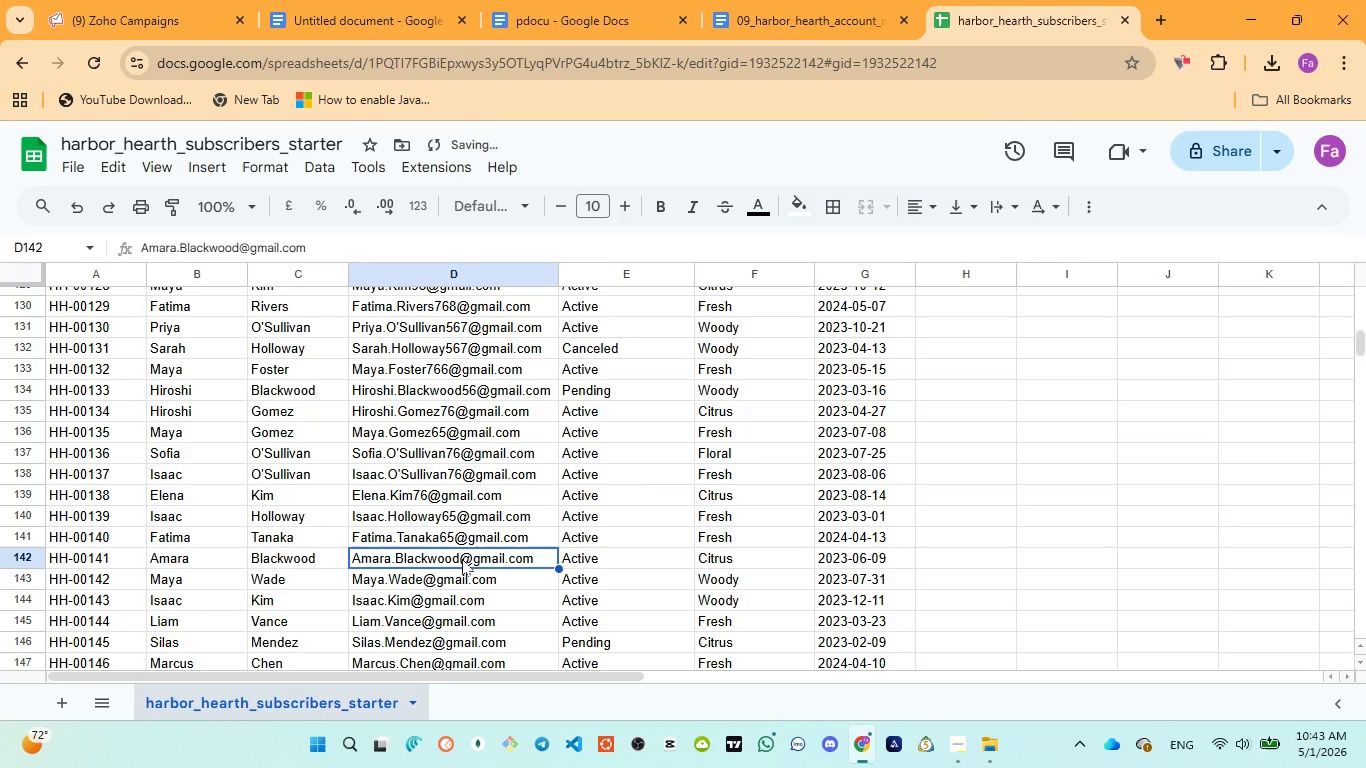 
triple_click([462, 559])
 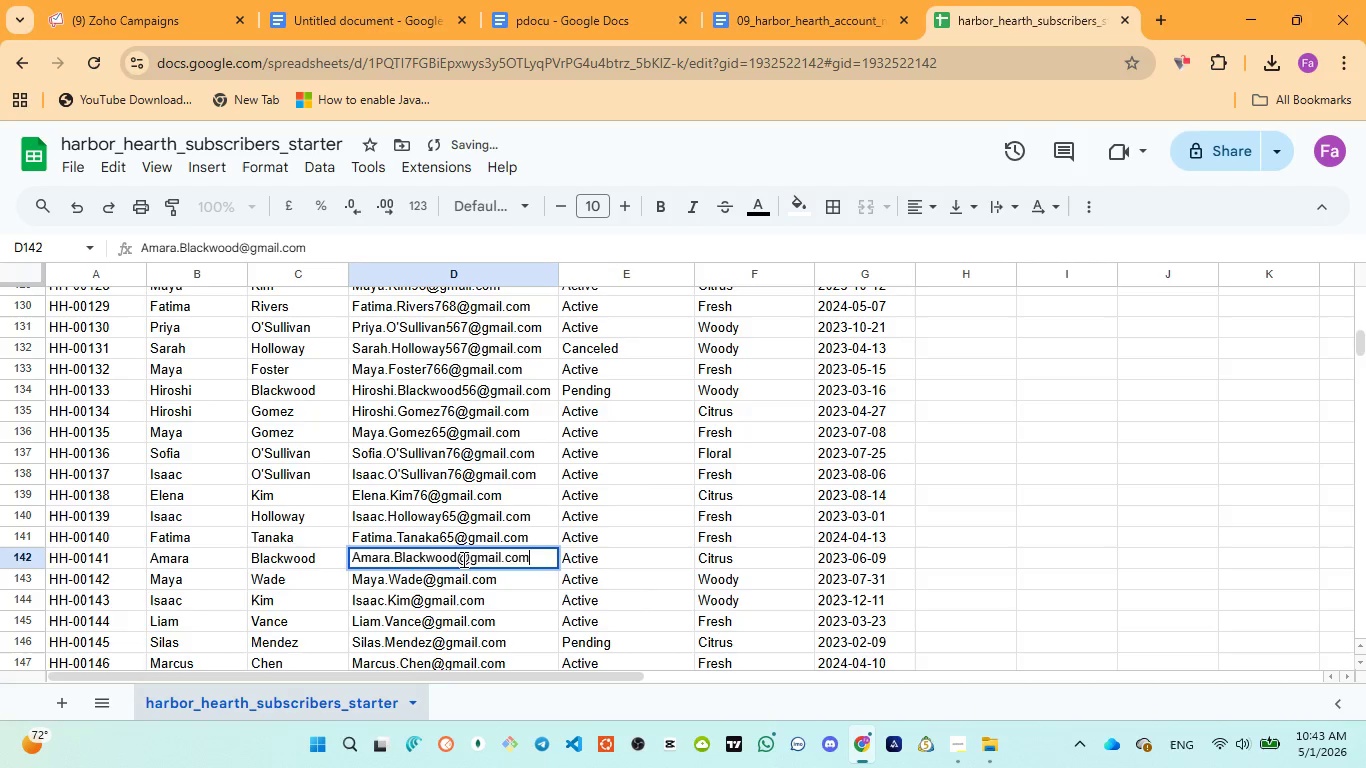 
triple_click([462, 559])
 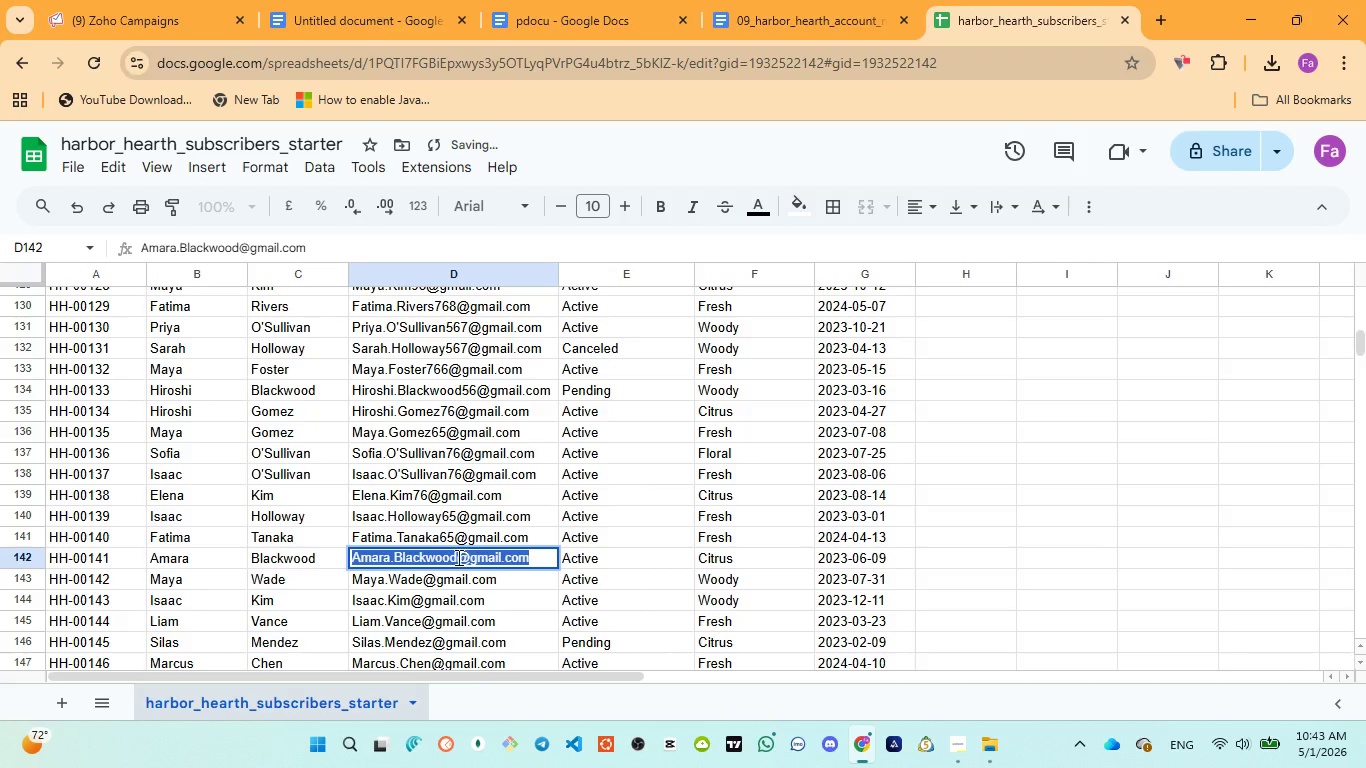 
left_click([457, 557])
 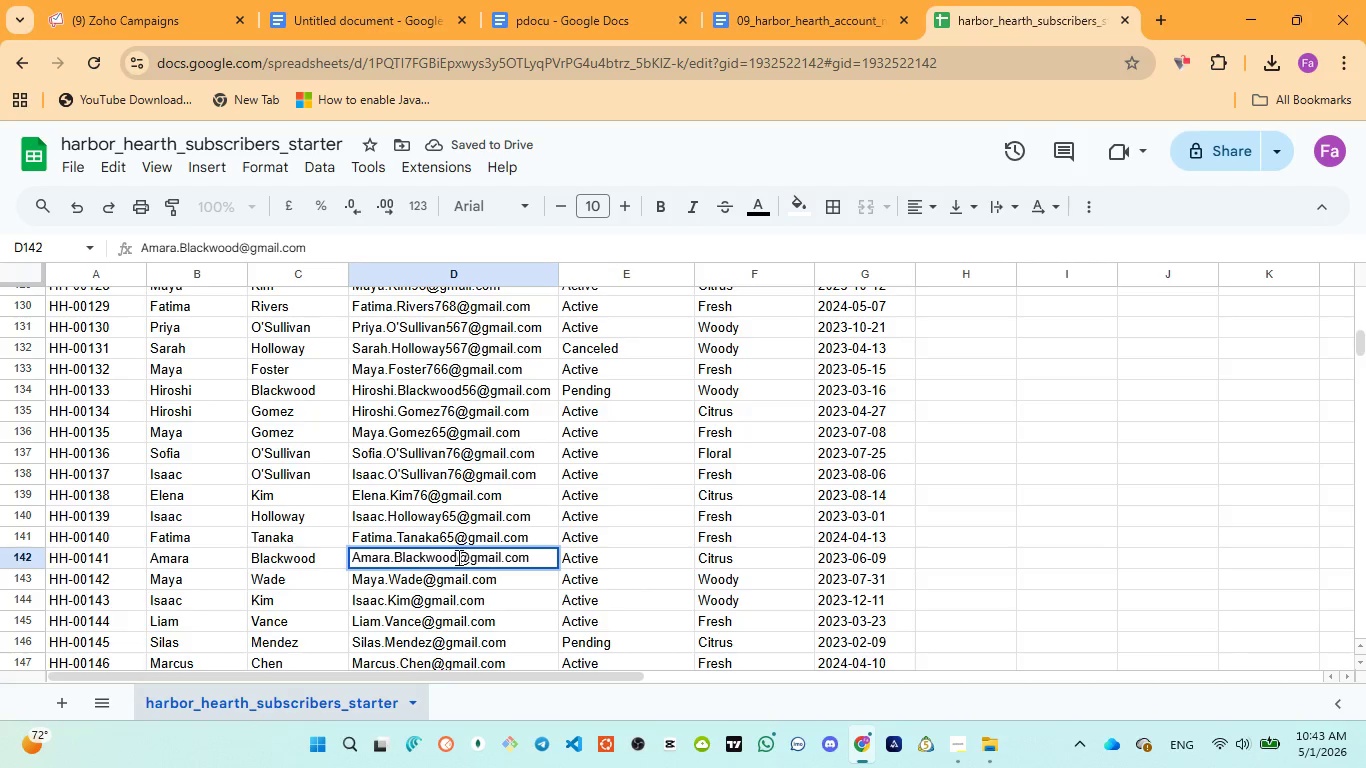 
type(65)
 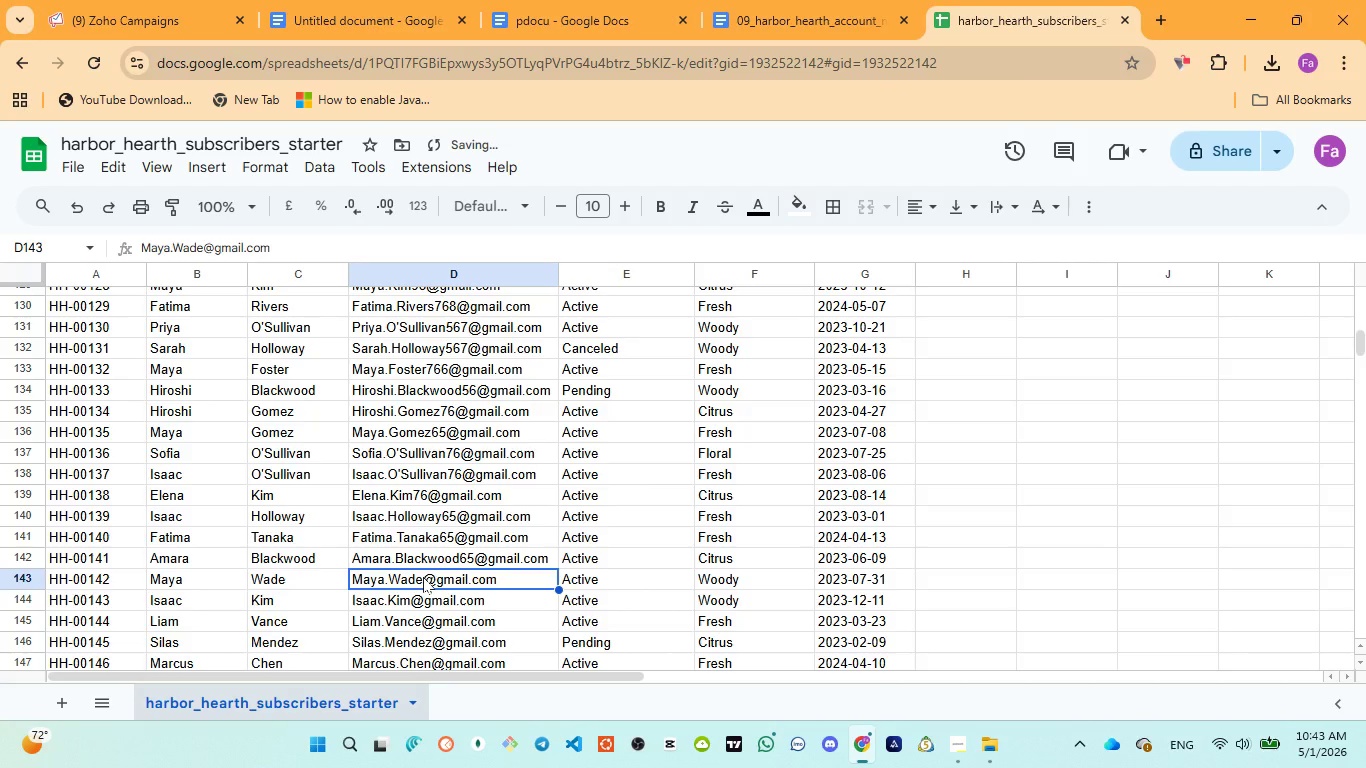 
double_click([426, 577])
 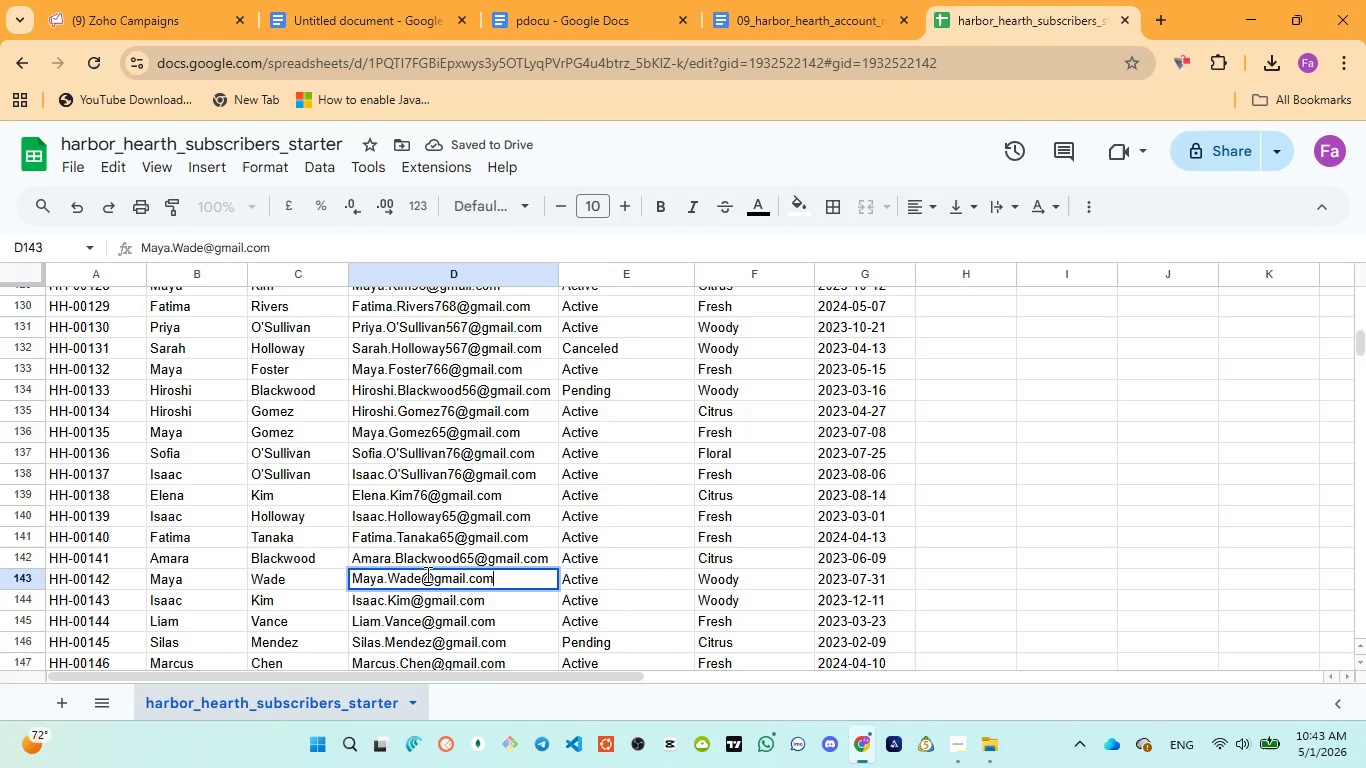 
triple_click([426, 574])
 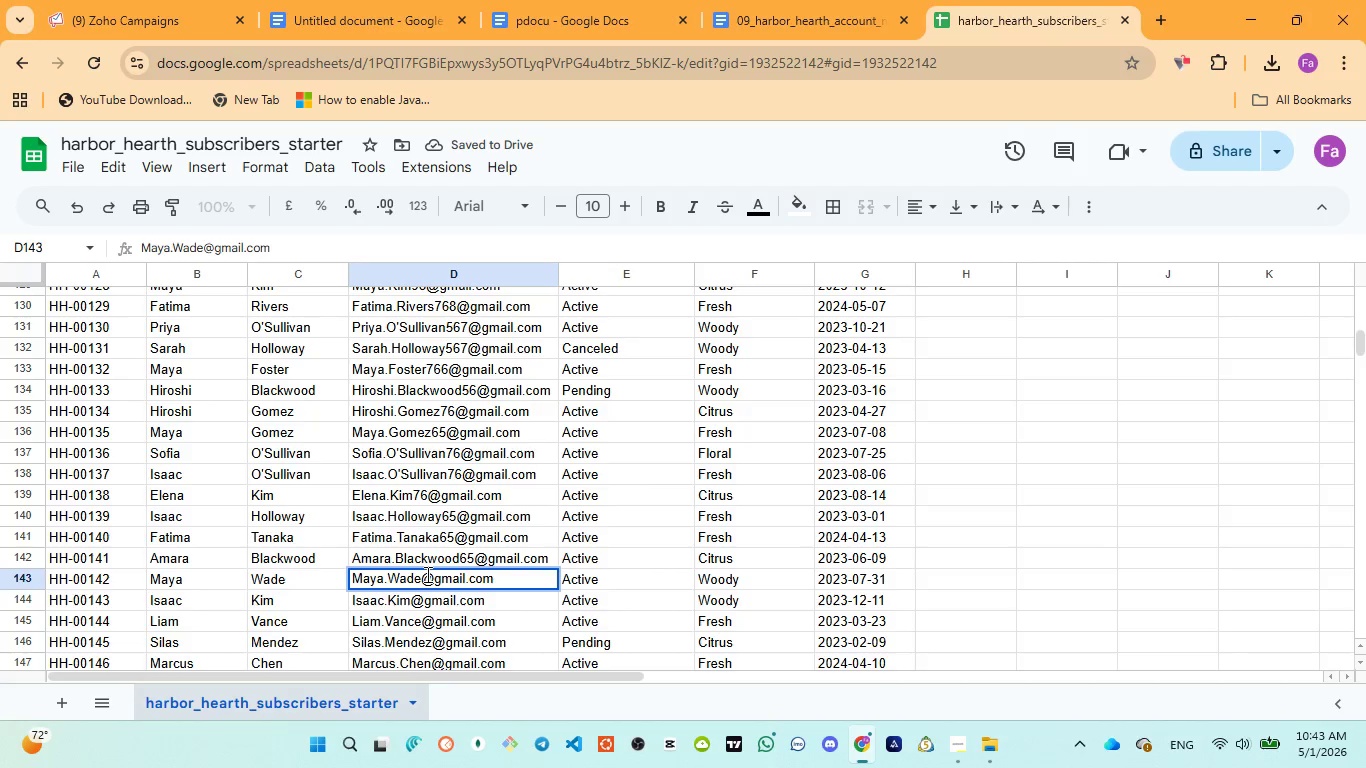 
type(66)
 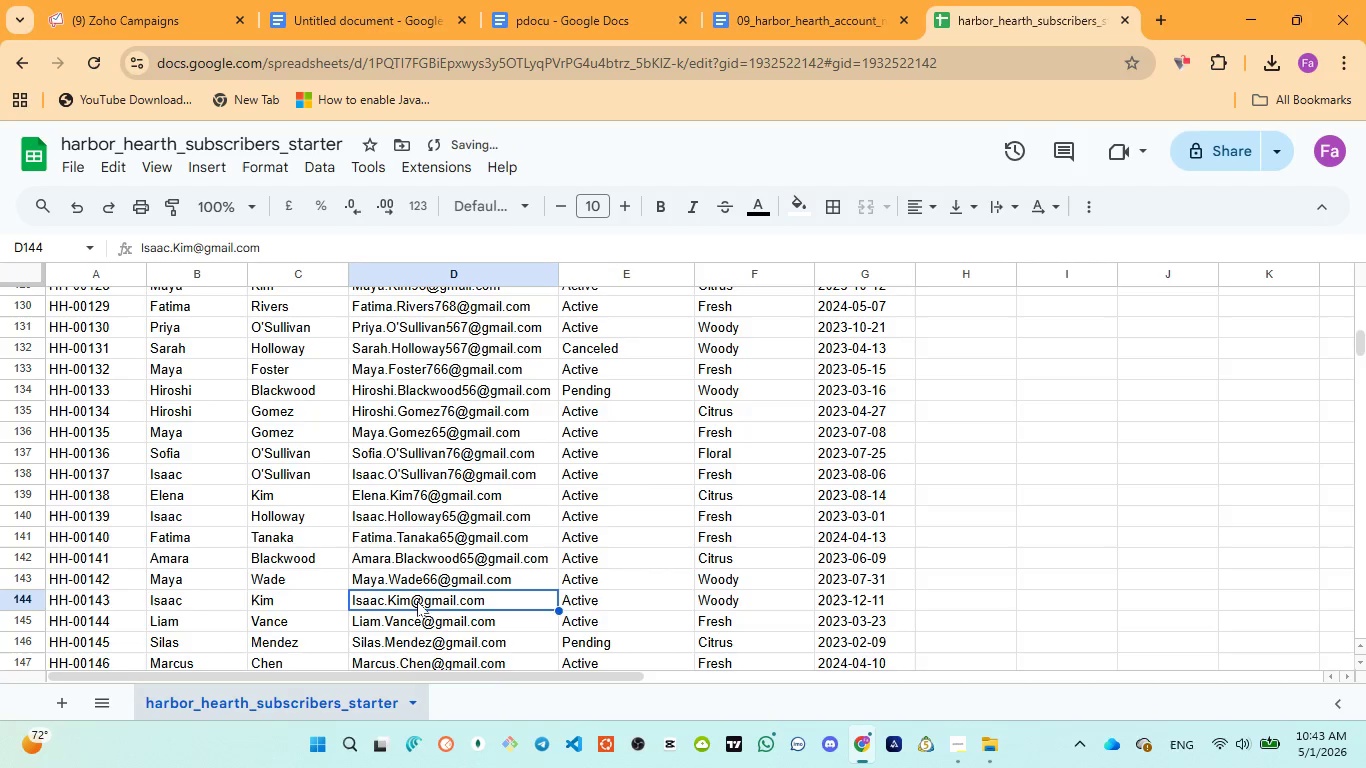 
double_click([421, 601])
 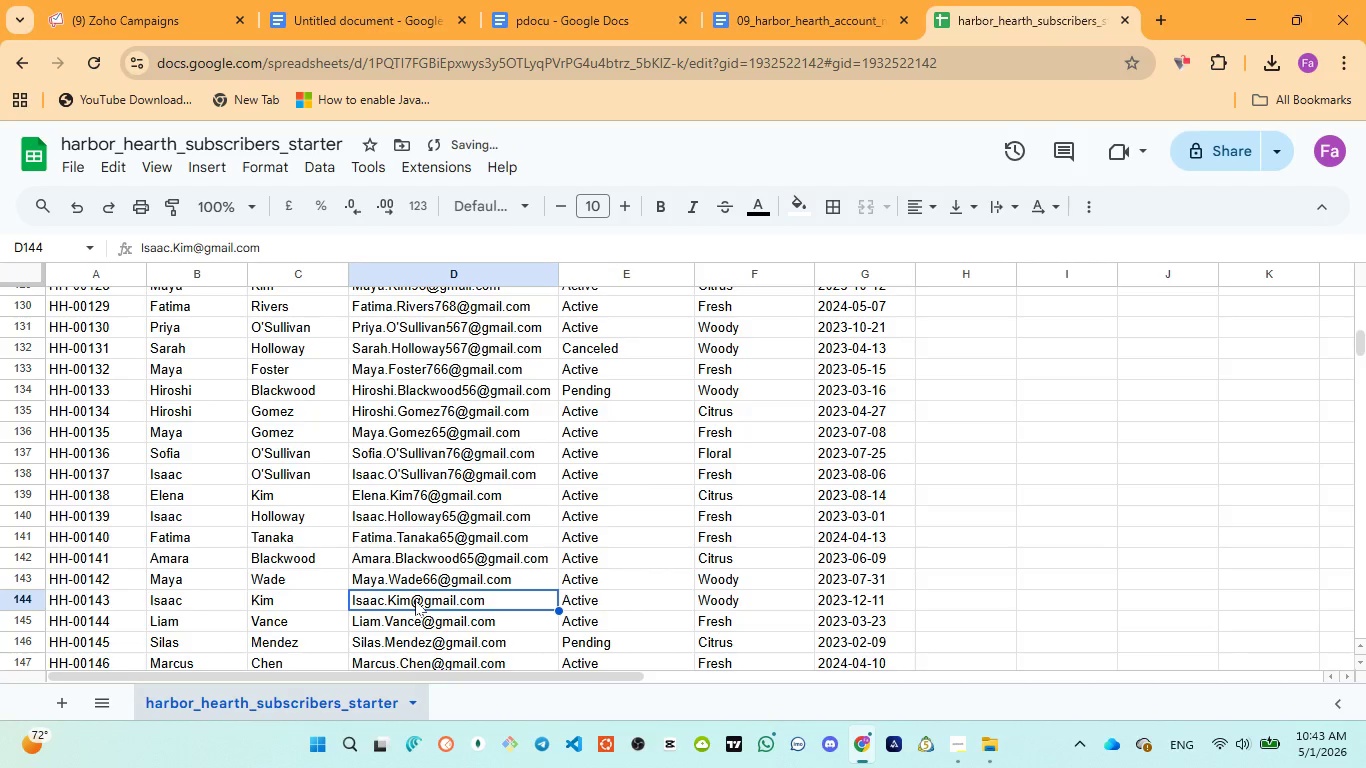 
double_click([415, 599])
 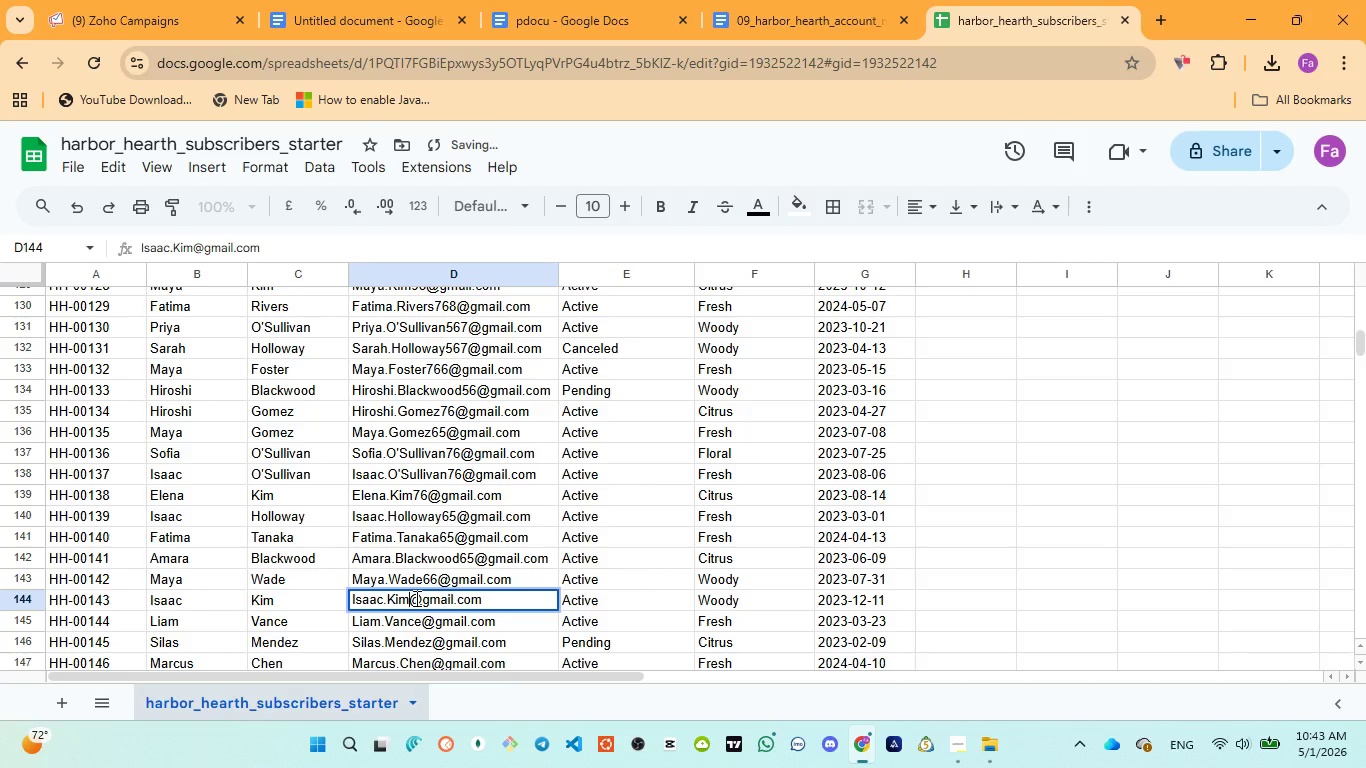 
left_click([415, 598])
 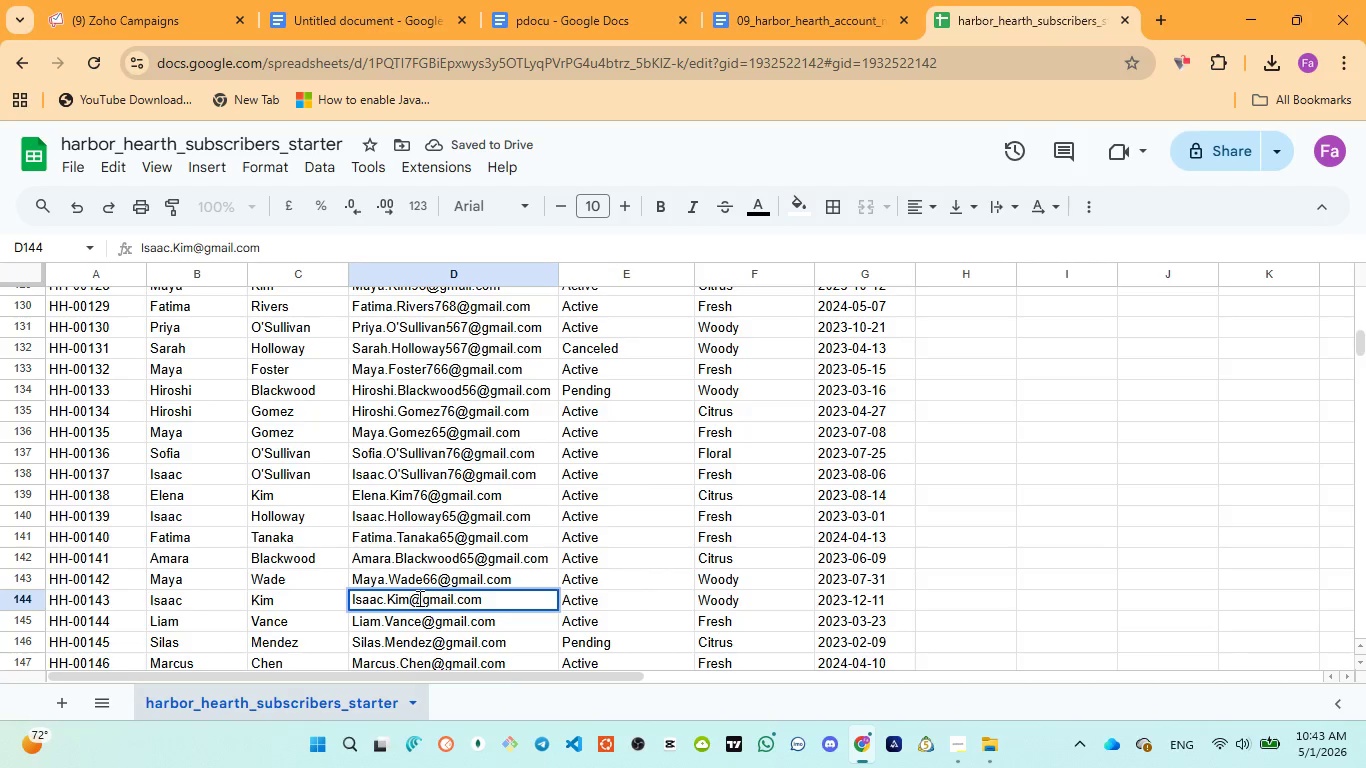 
type(76)
 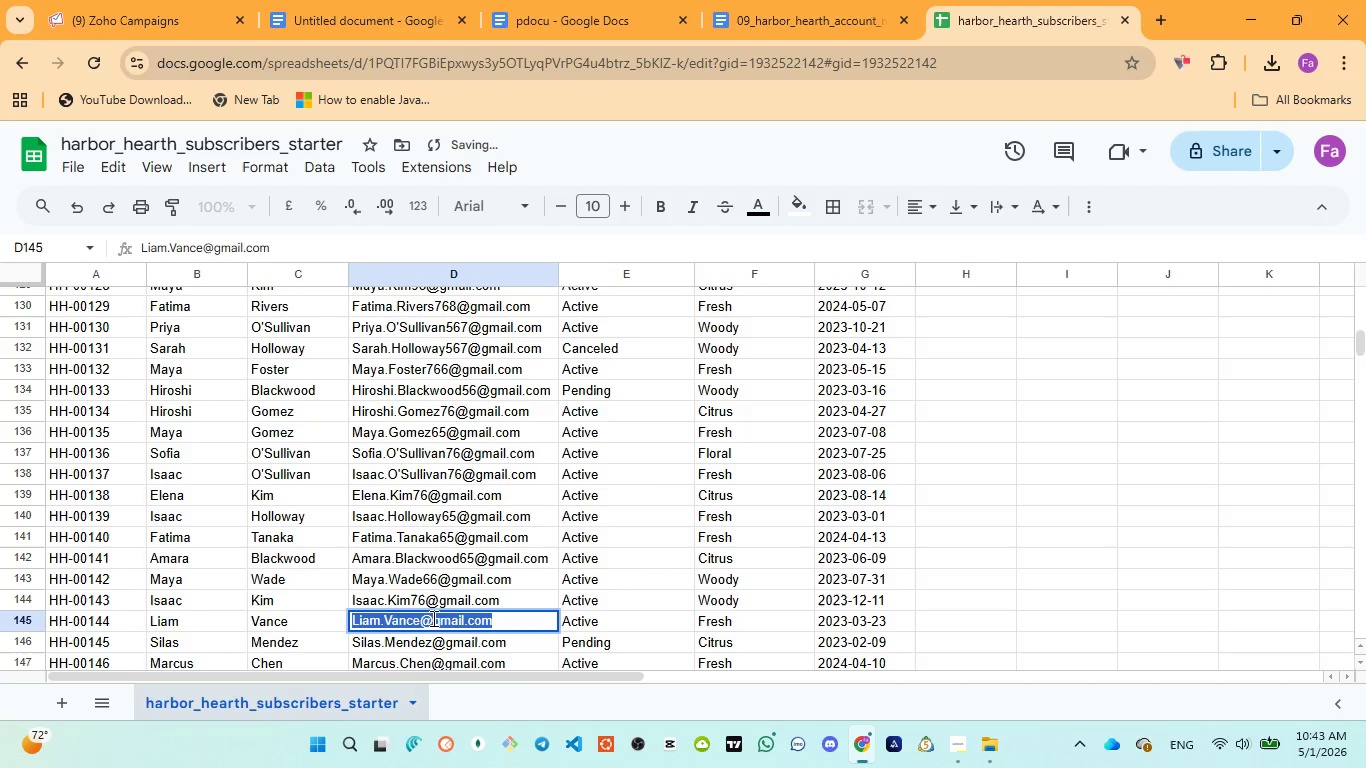 
left_click([423, 618])
 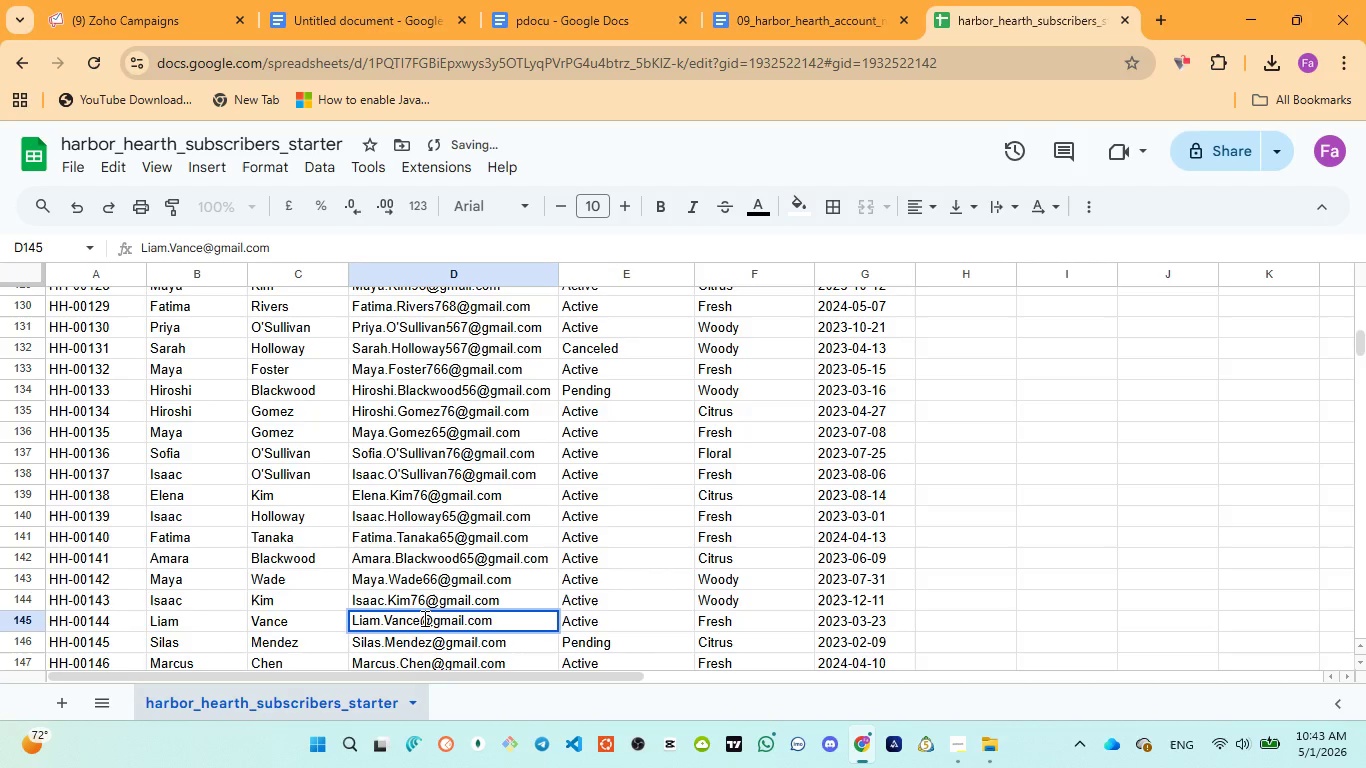 
type(76)
 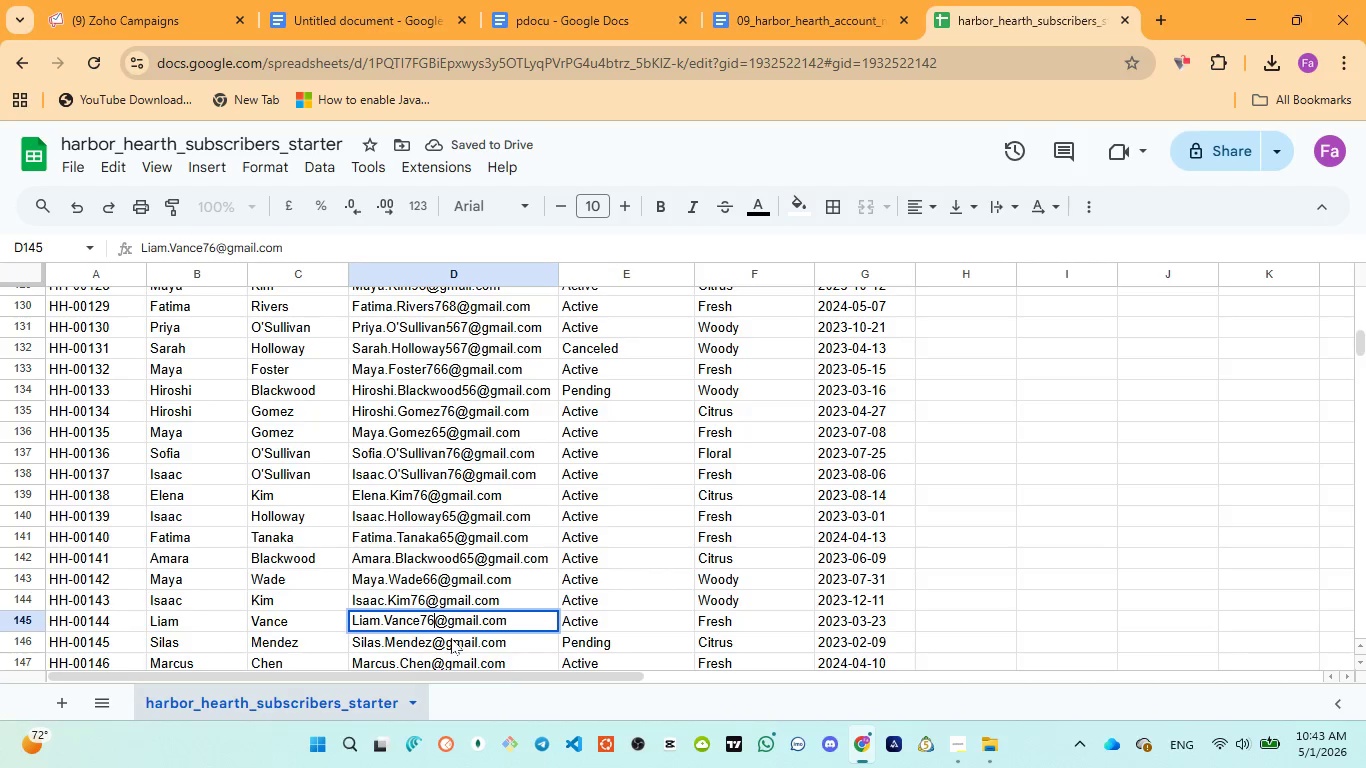 
key(7)
 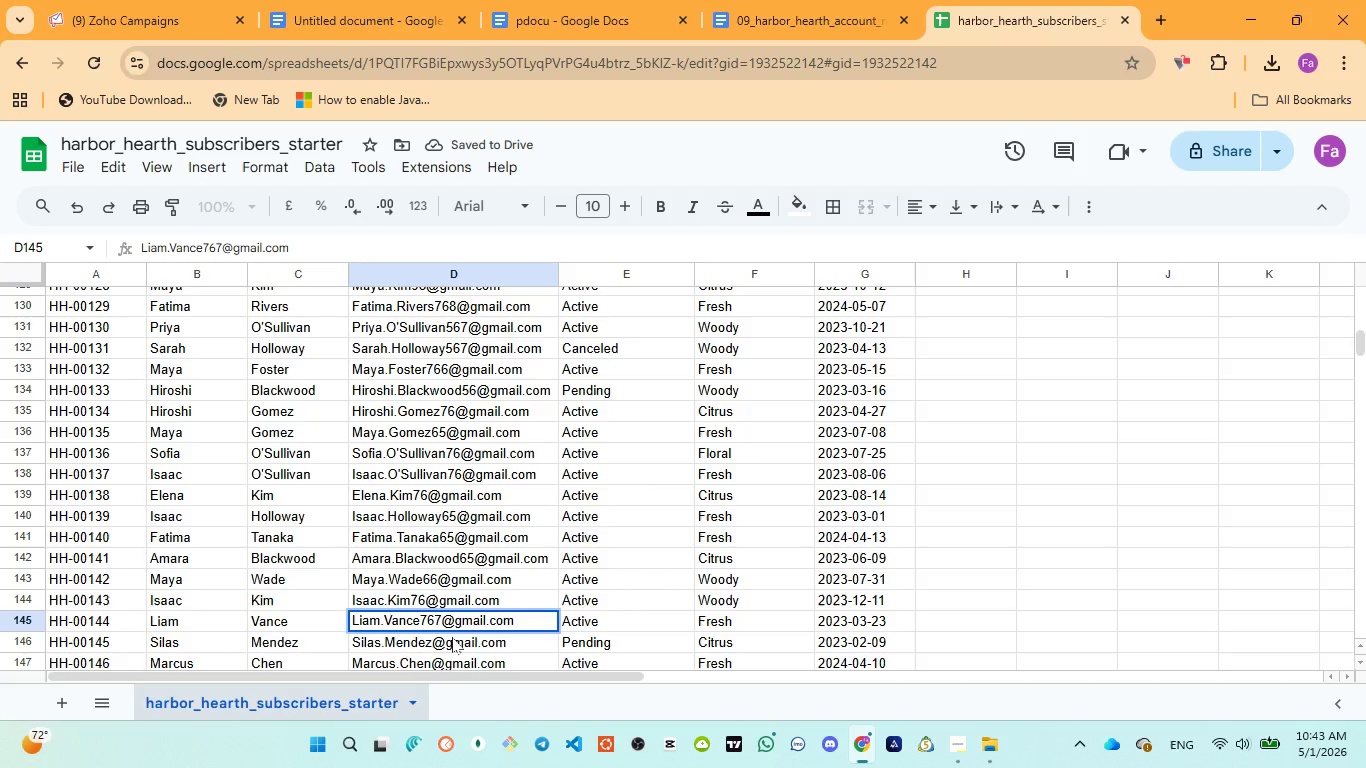 
left_click([452, 637])
 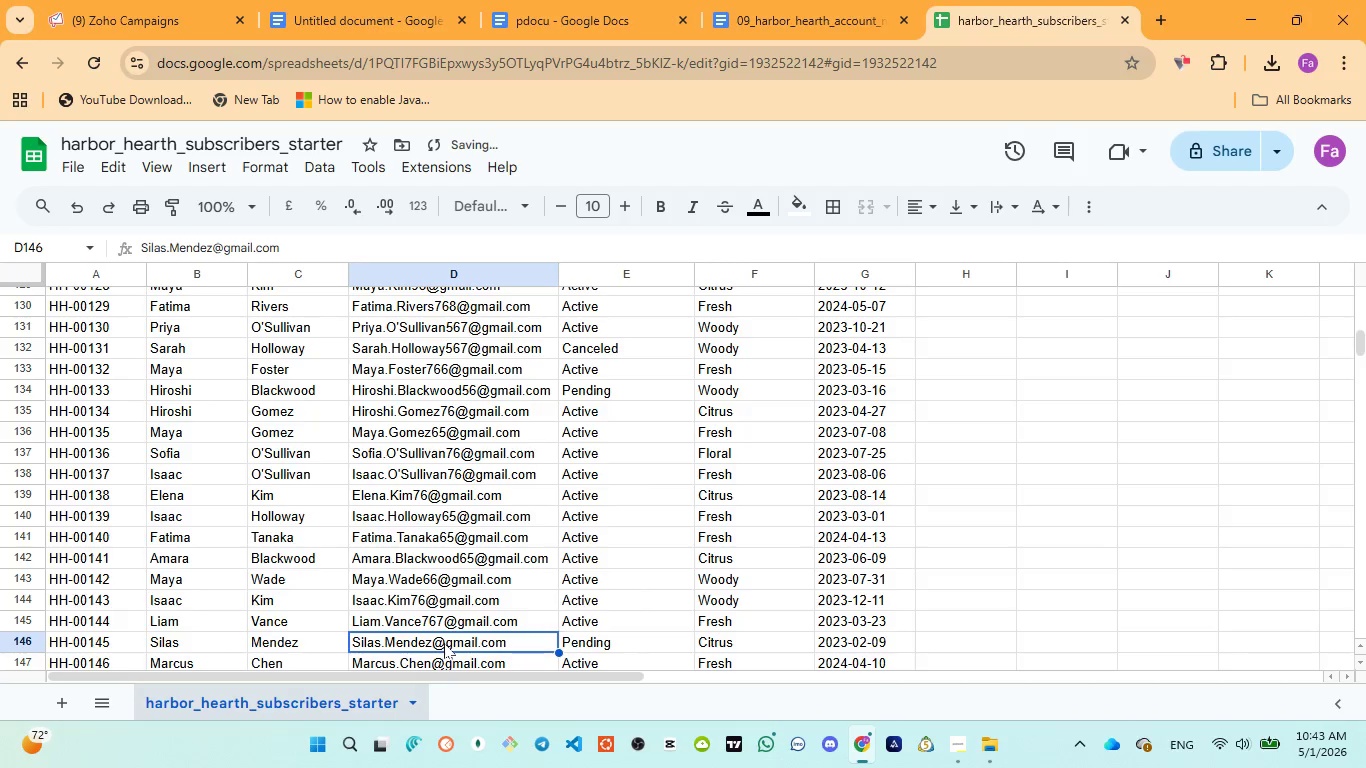 
double_click([444, 643])
 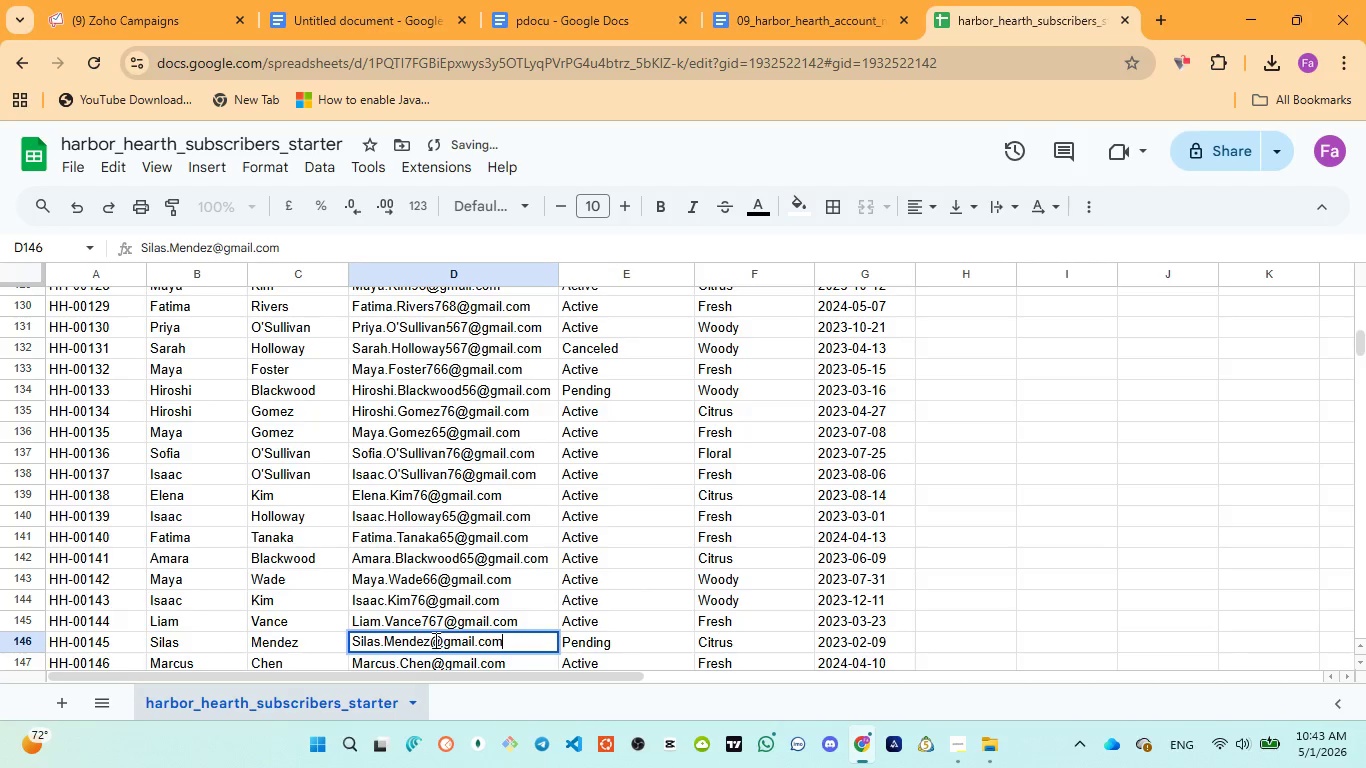 
left_click([434, 640])
 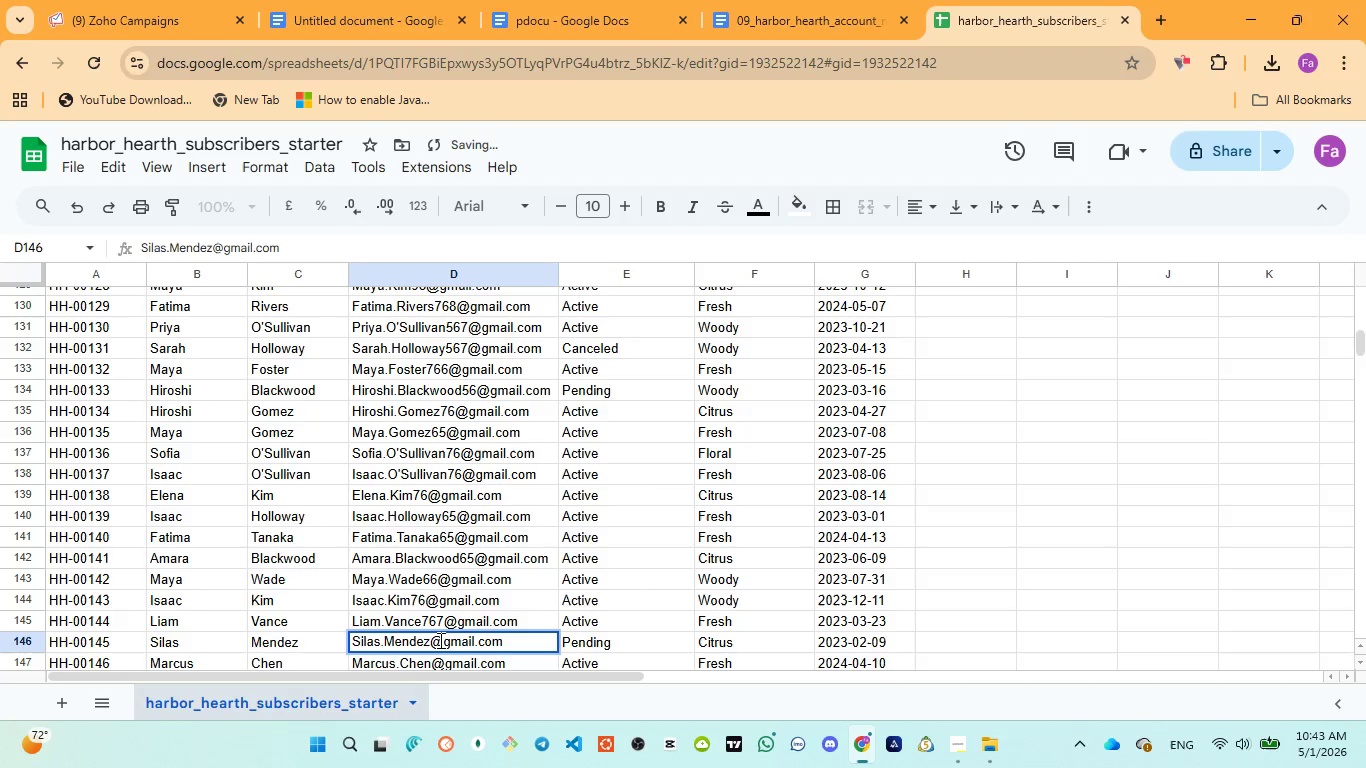 
type(767)
 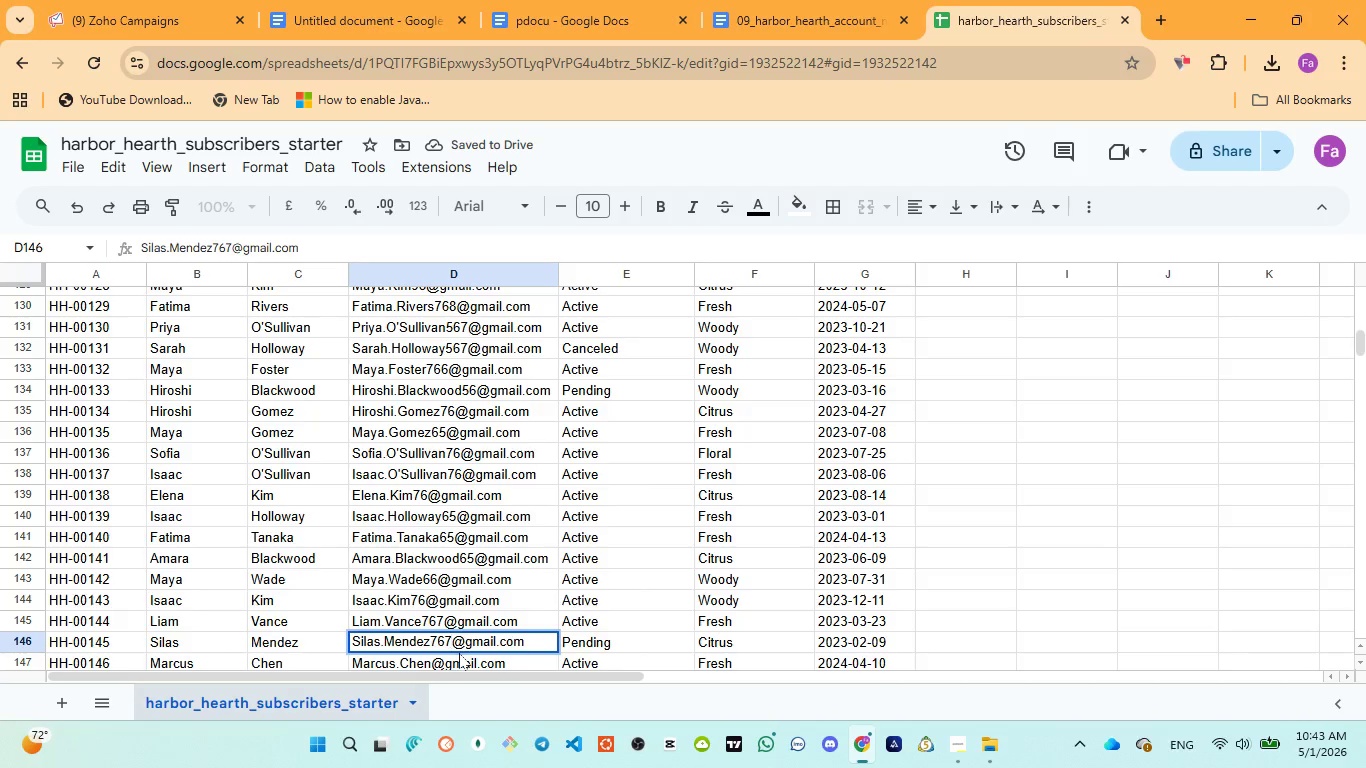 
left_click([459, 653])
 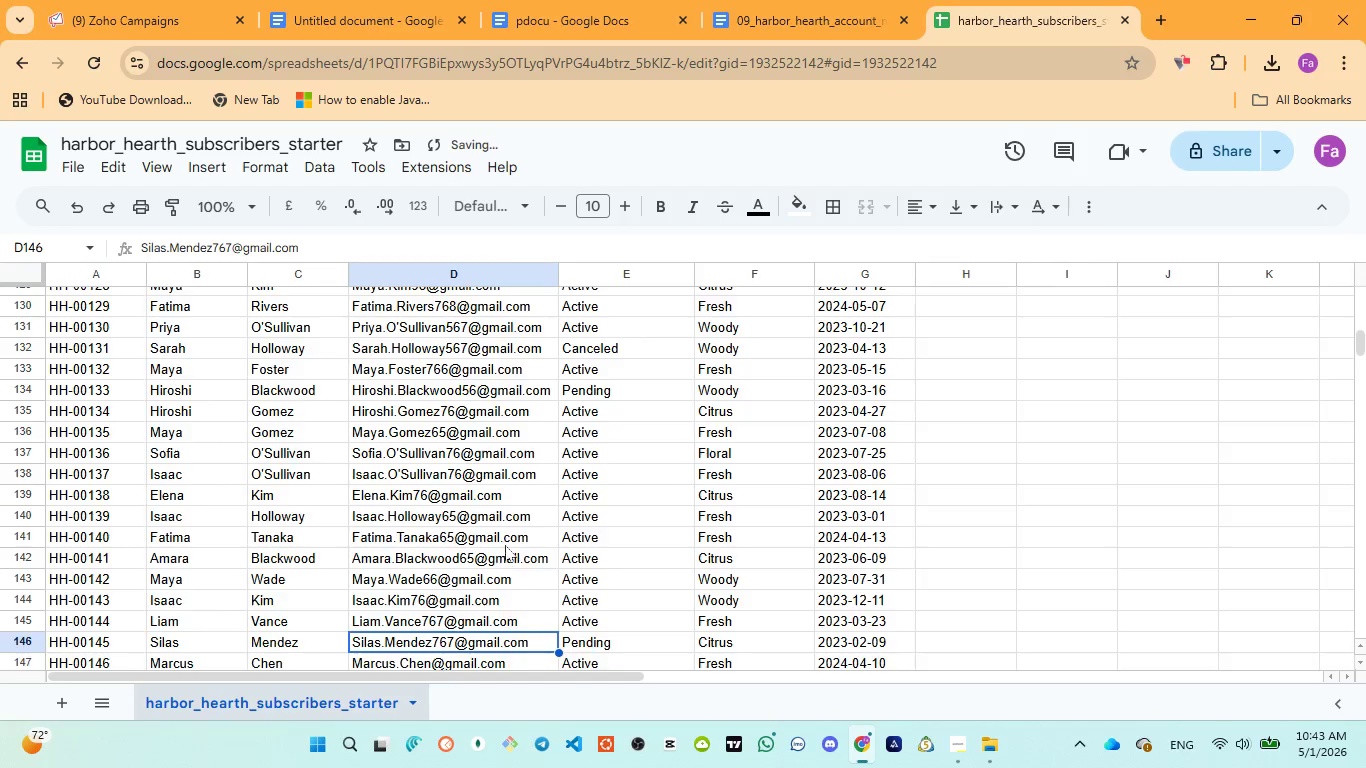 
scroll: coordinate [502, 547], scroll_direction: down, amount: 2.0
 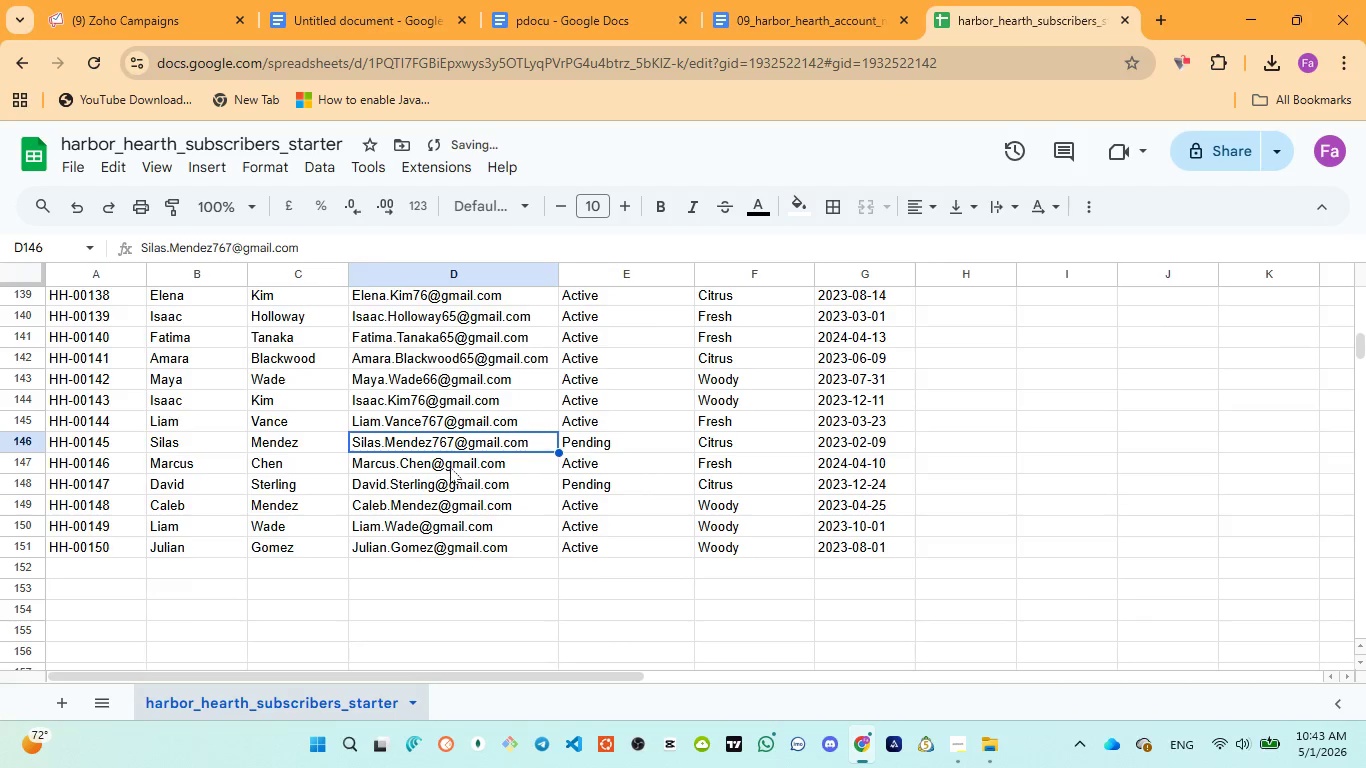 
double_click([448, 465])
 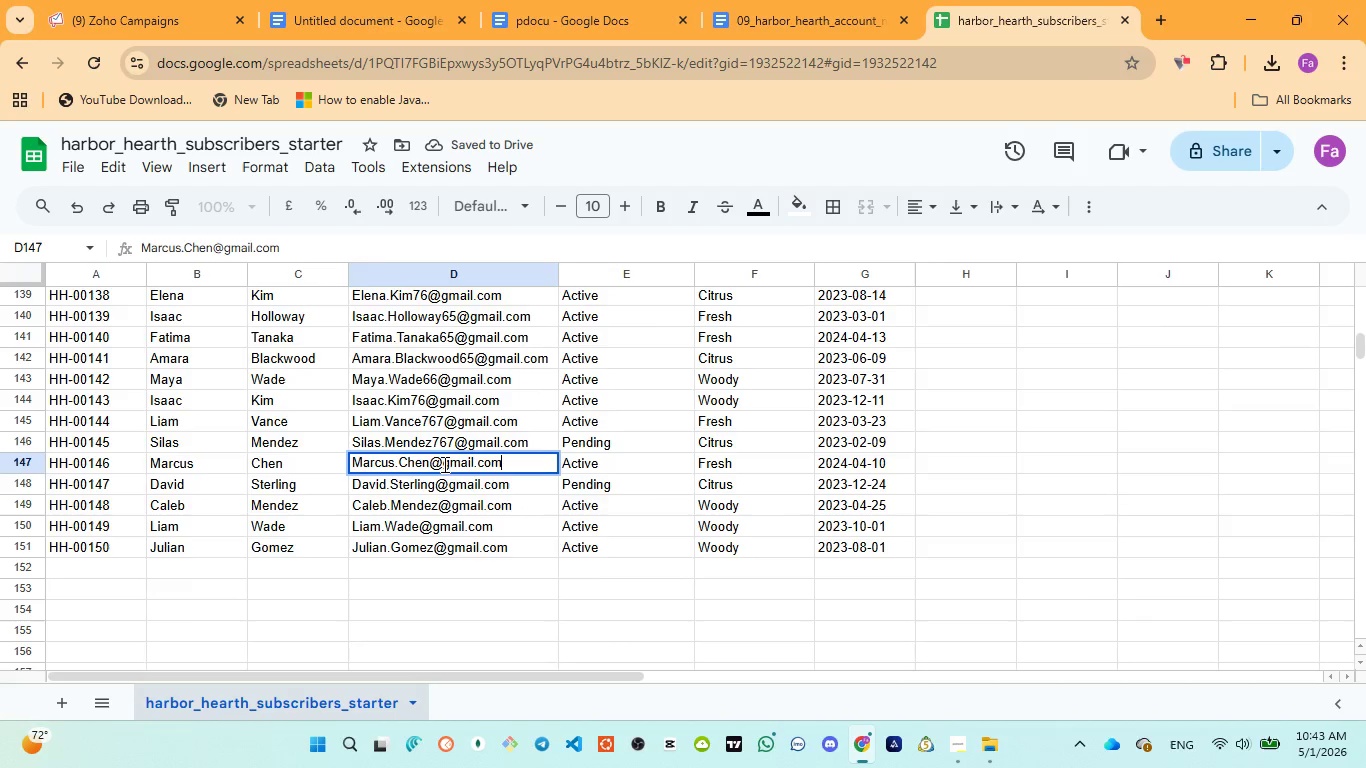 
left_click([443, 464])
 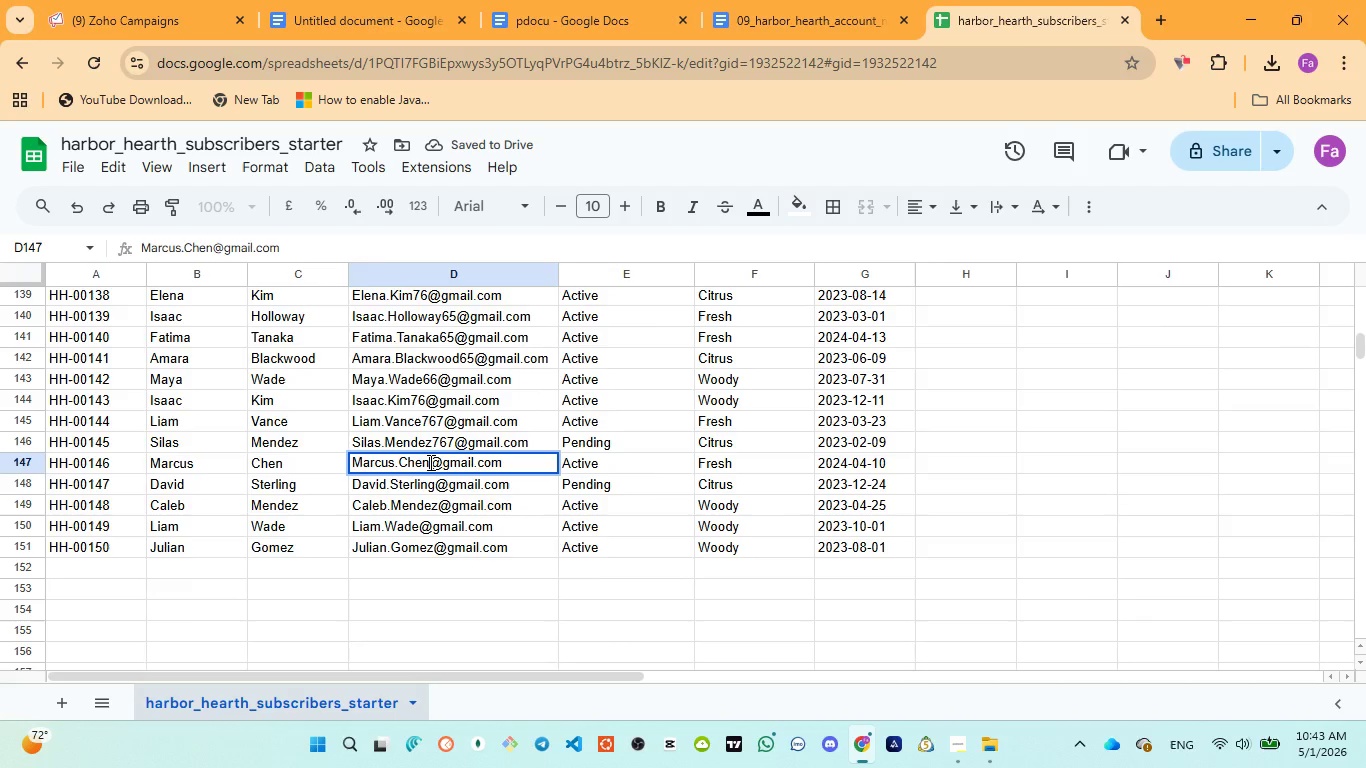 
left_click([429, 462])
 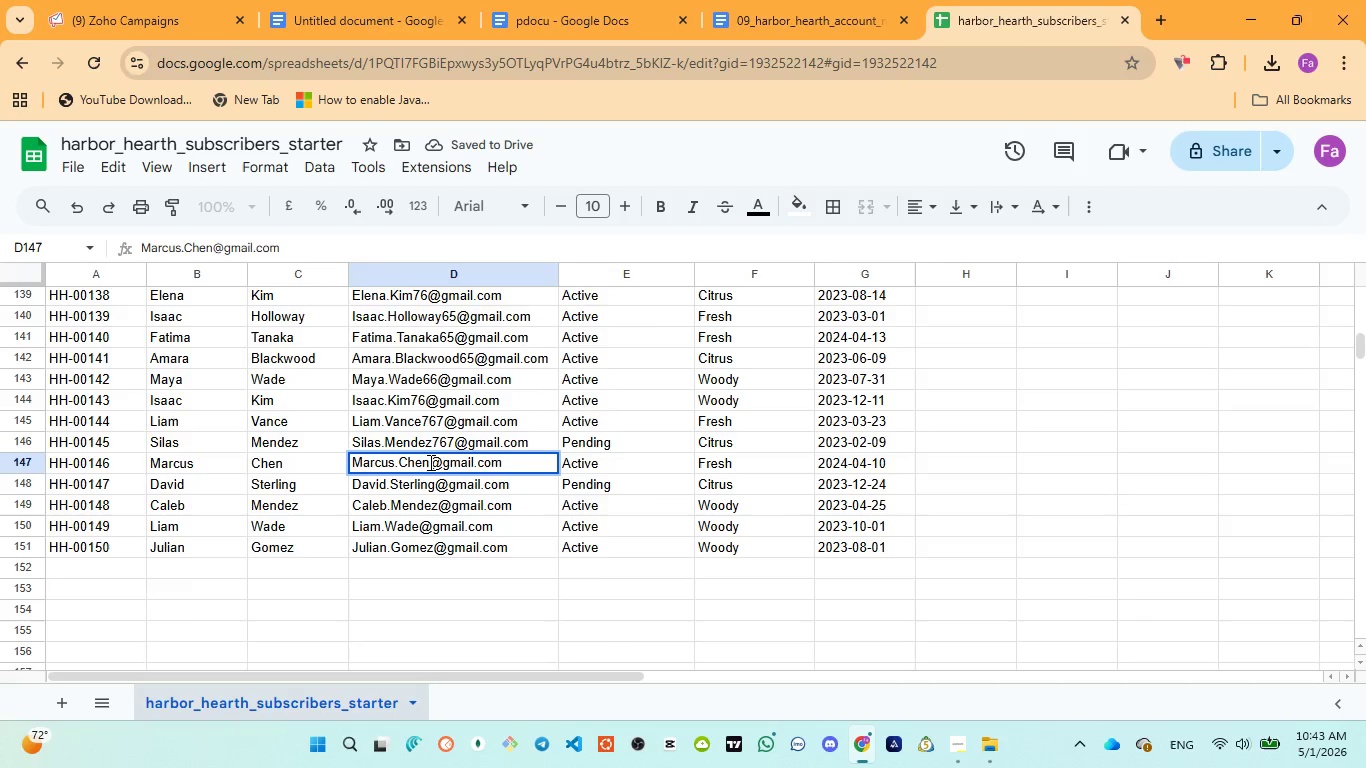 
type(76)
 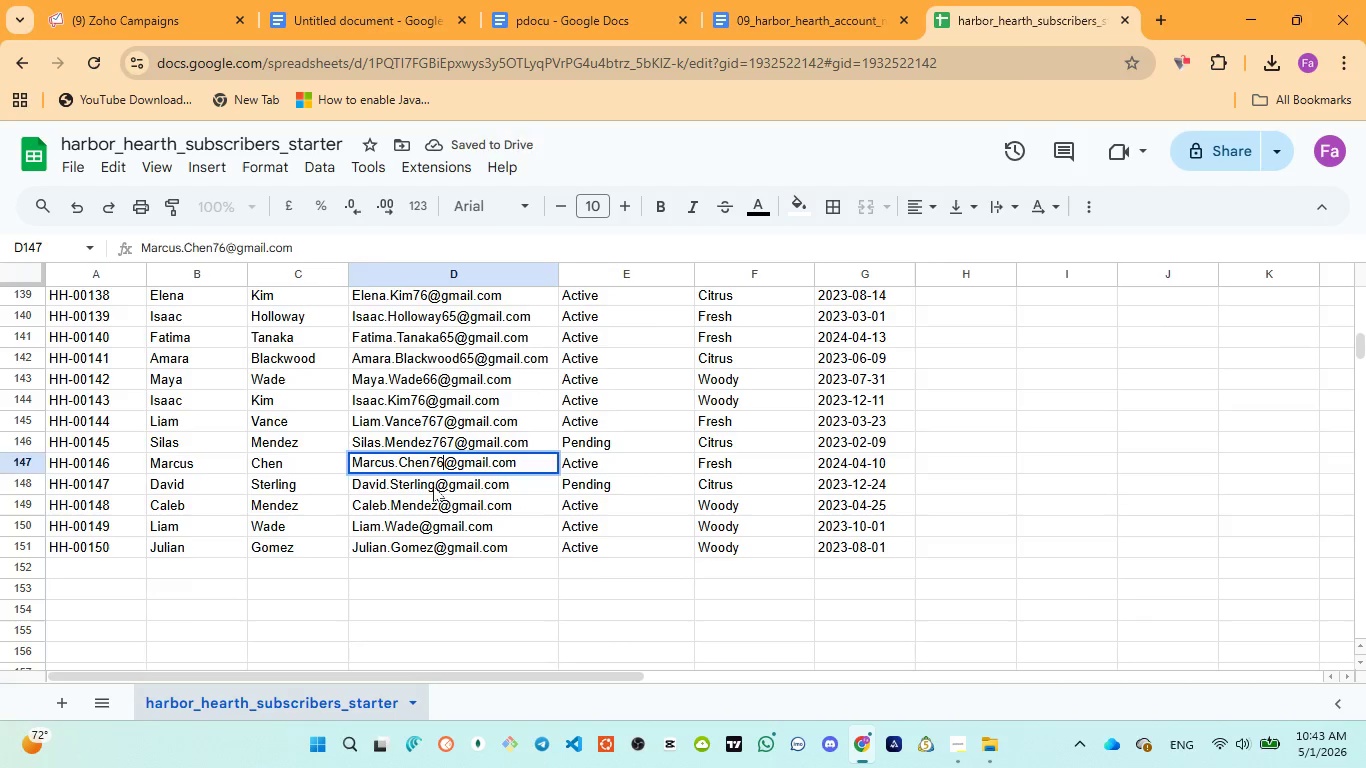 
left_click([433, 486])
 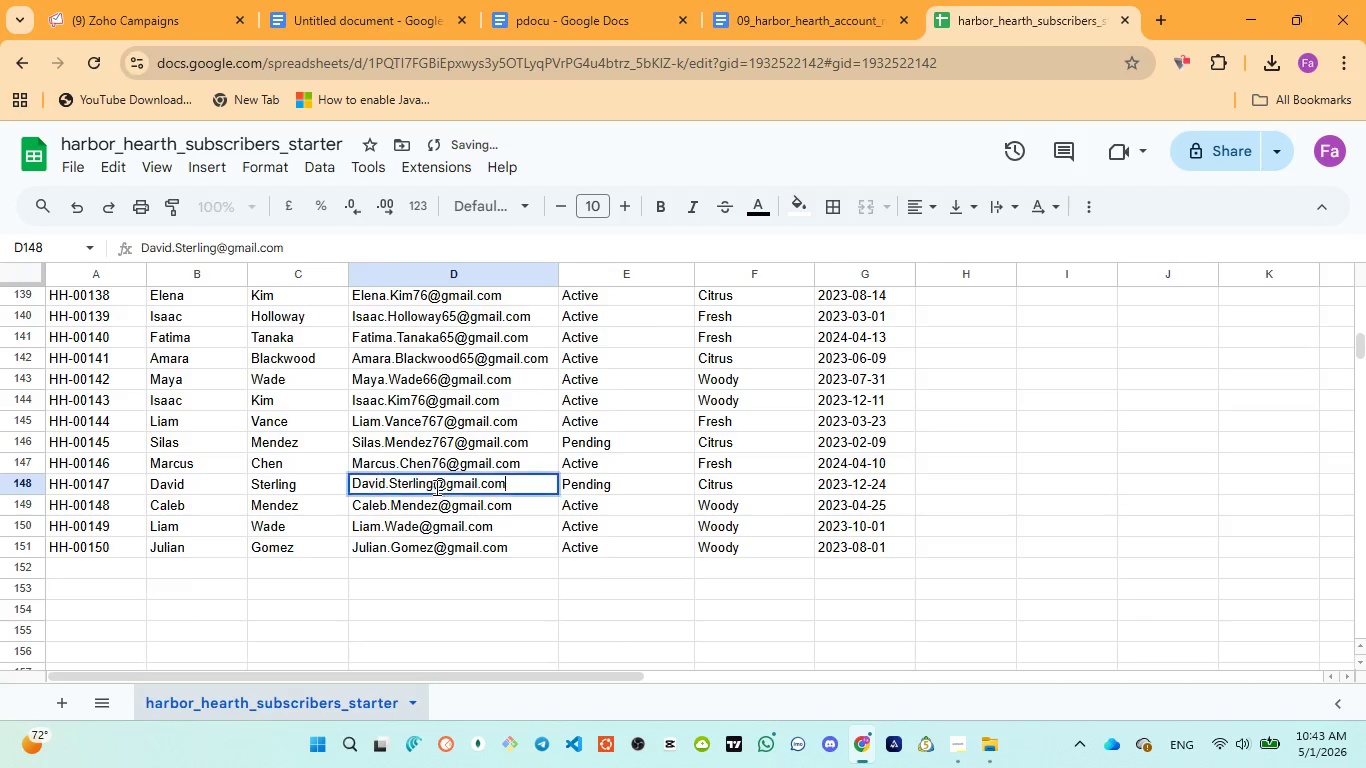 
triple_click([435, 487])
 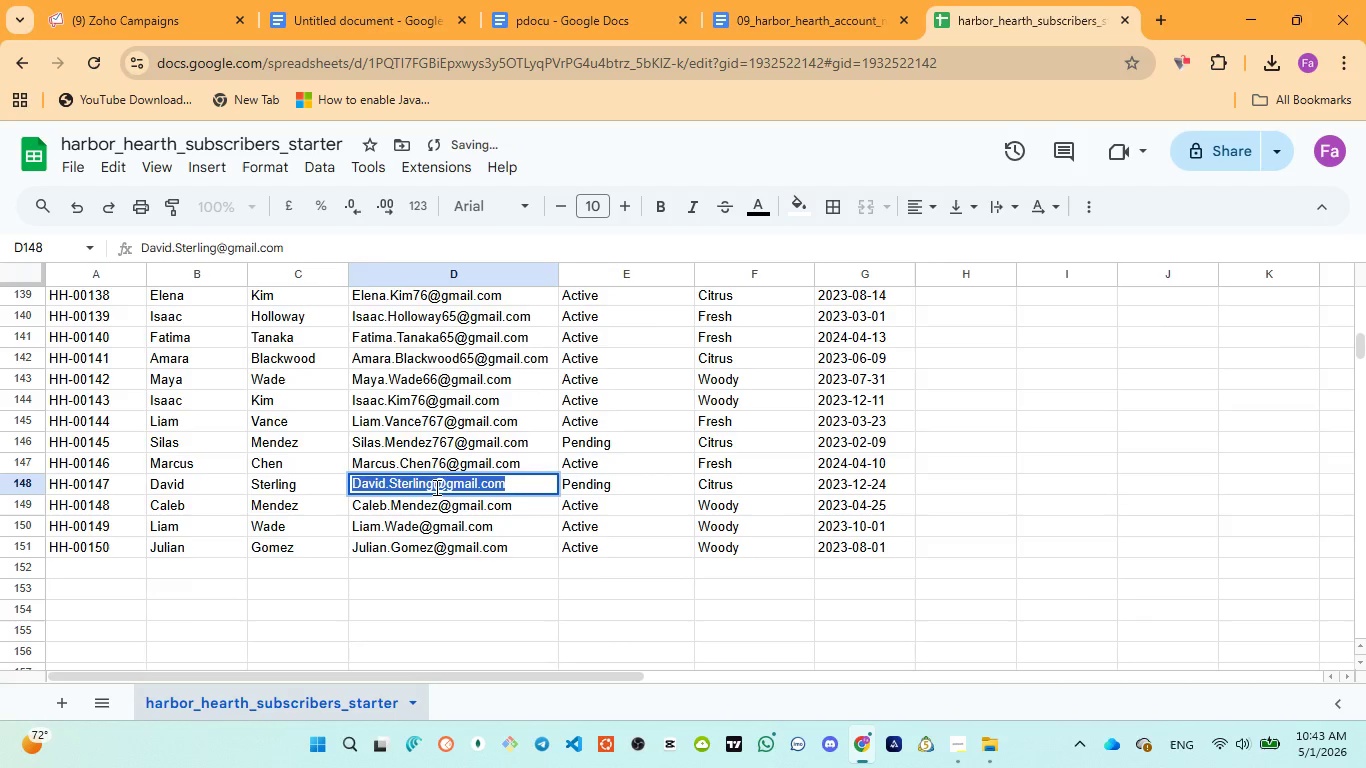 
triple_click([435, 487])
 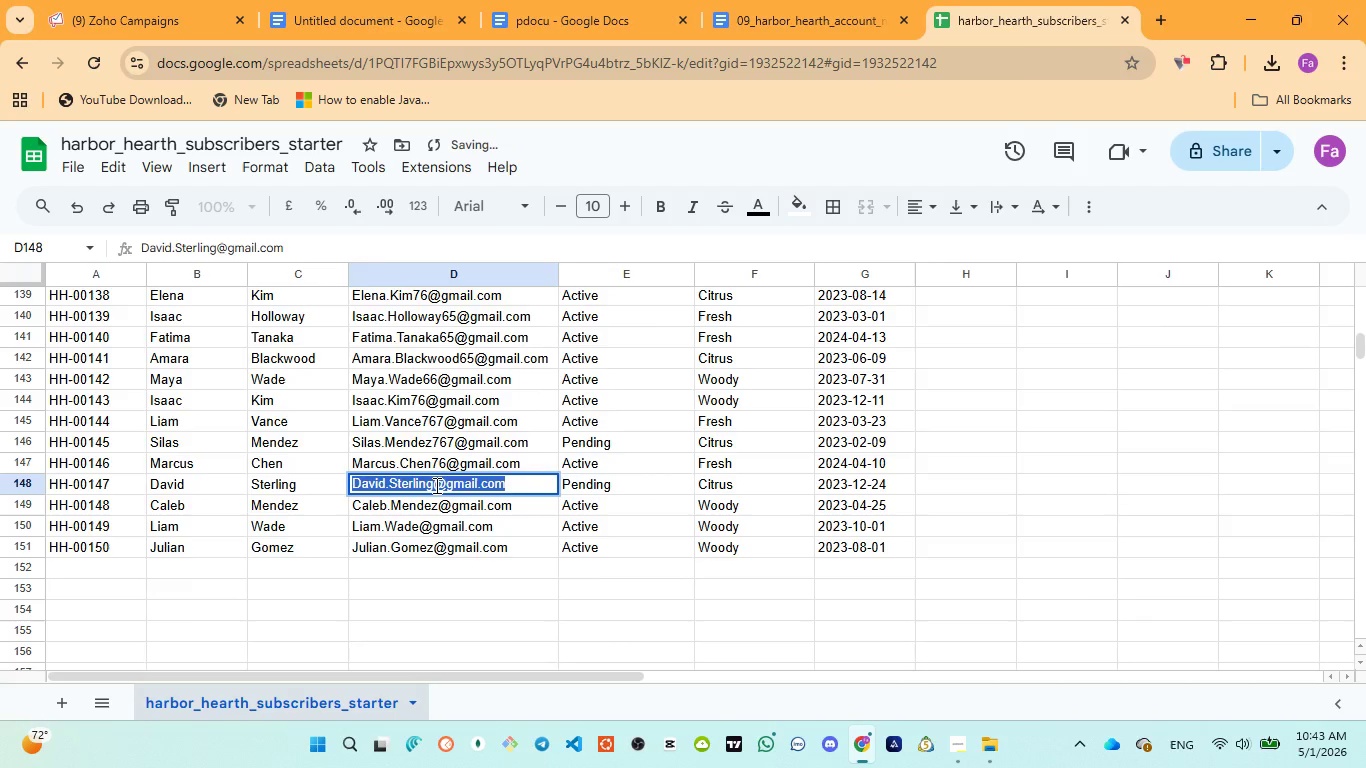 
left_click([435, 485])
 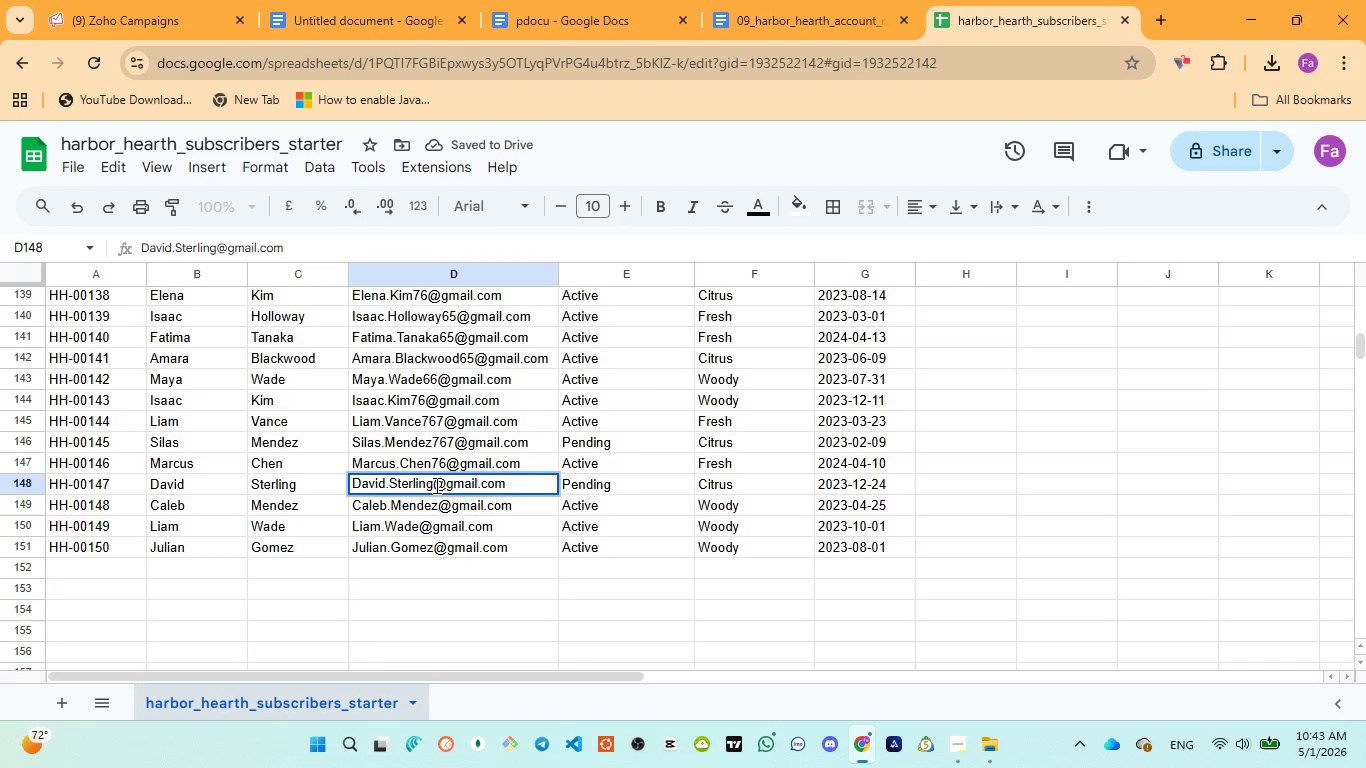 
type(76)
 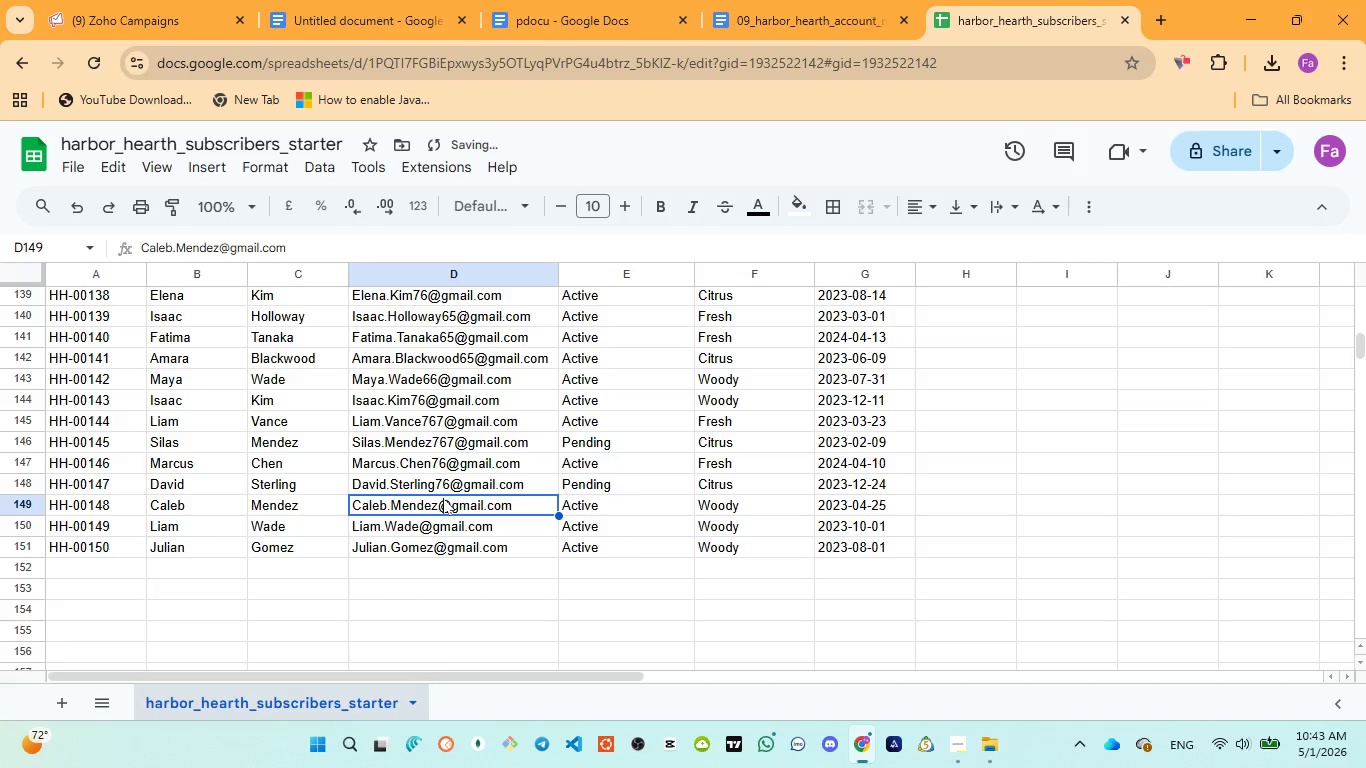 
double_click([444, 498])
 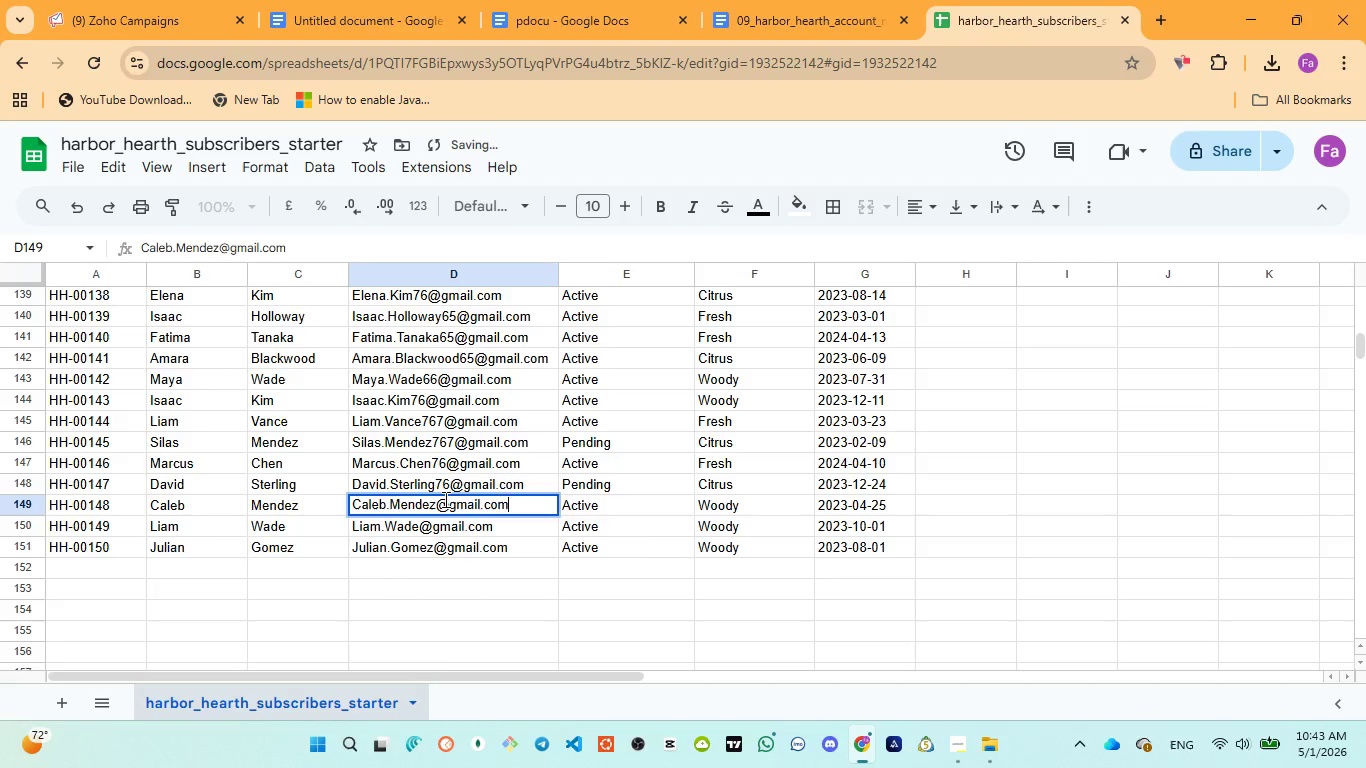 
triple_click([444, 499])
 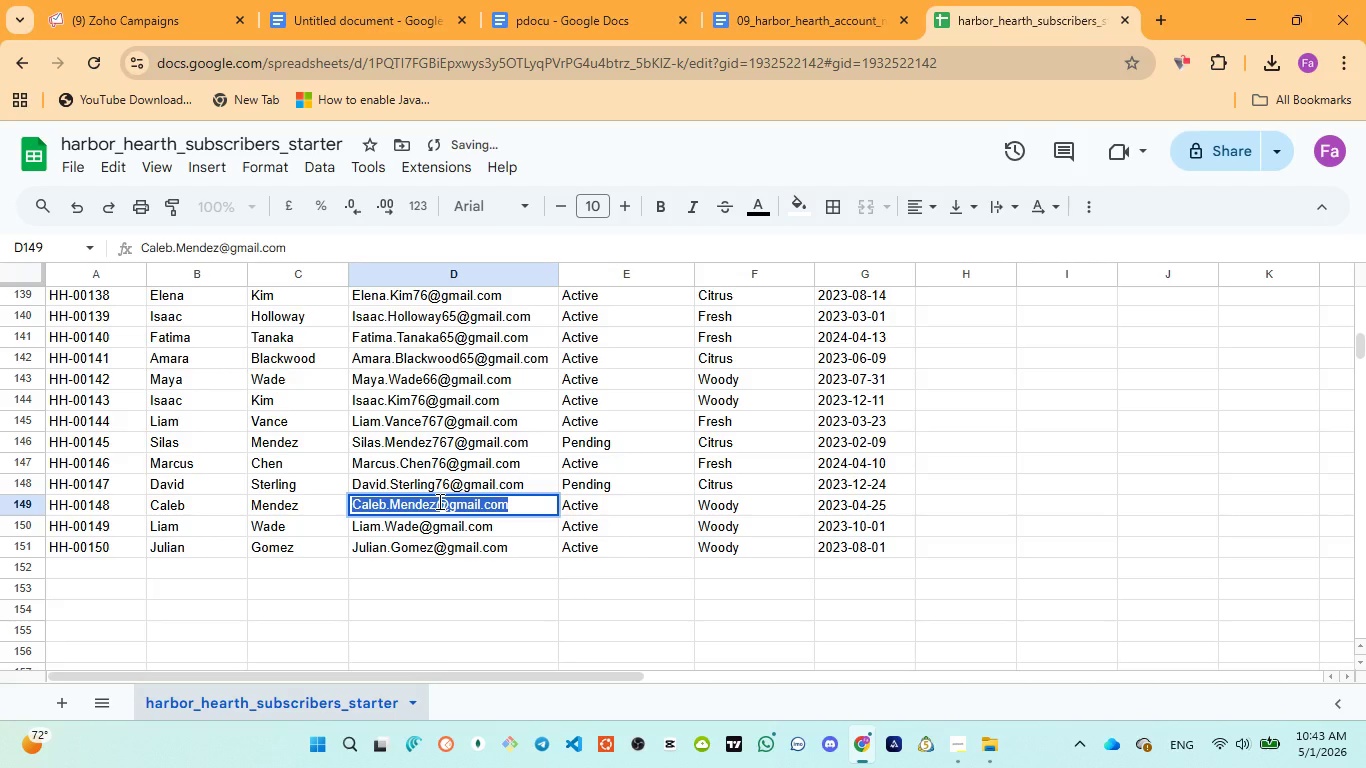 
left_click([438, 501])
 